 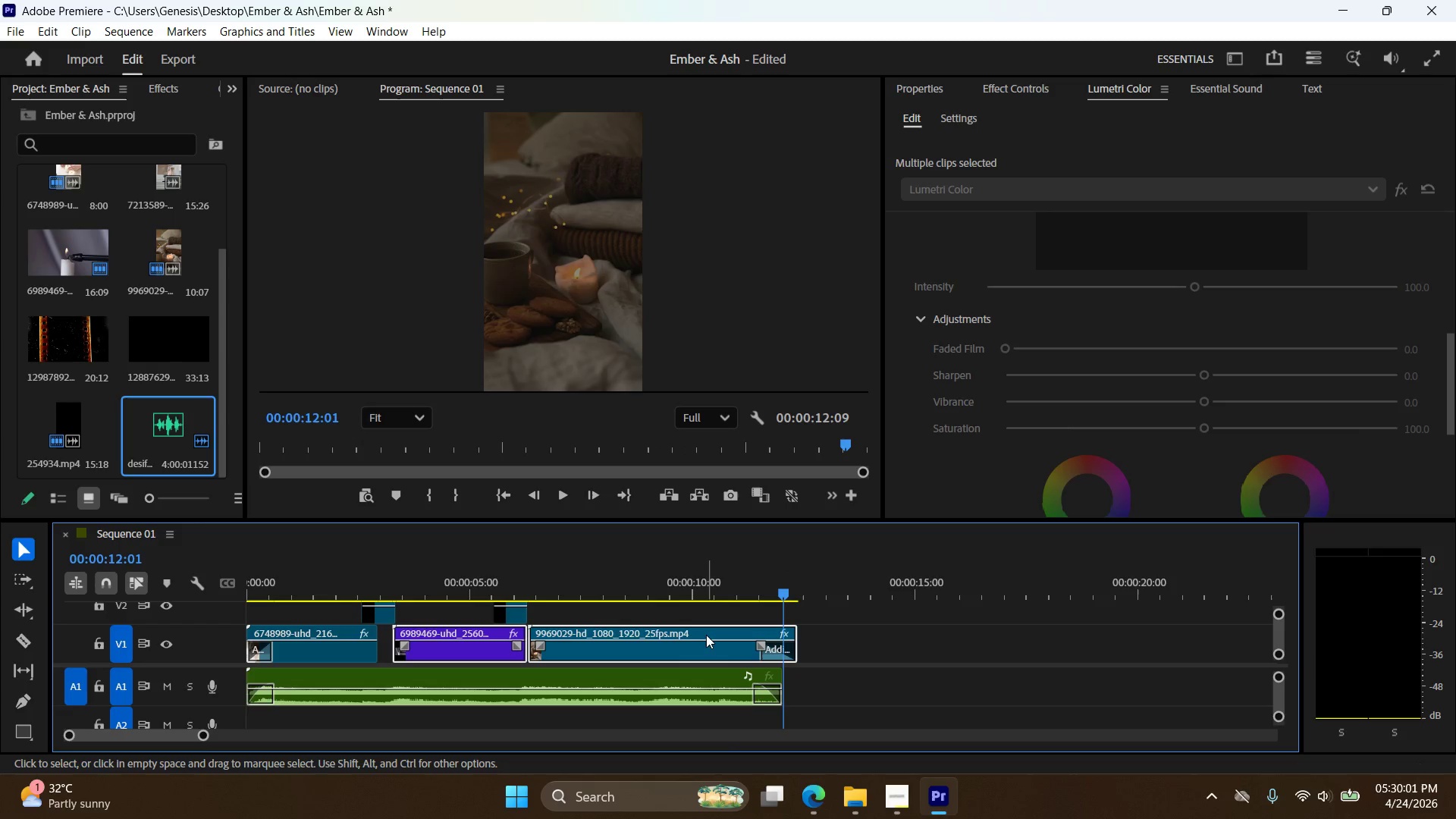 
key(Control+Z)
 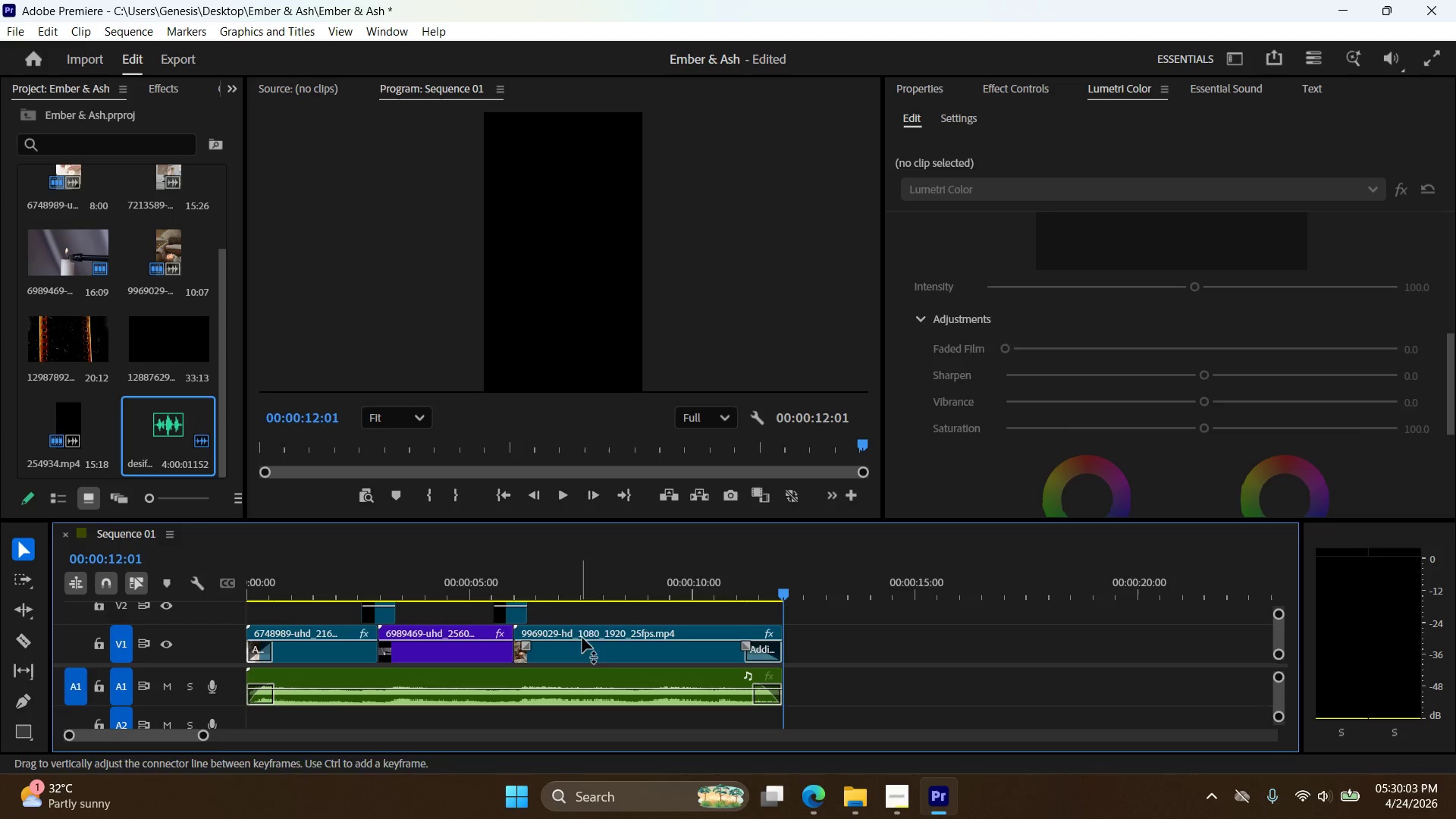 
left_click([660, 607])
 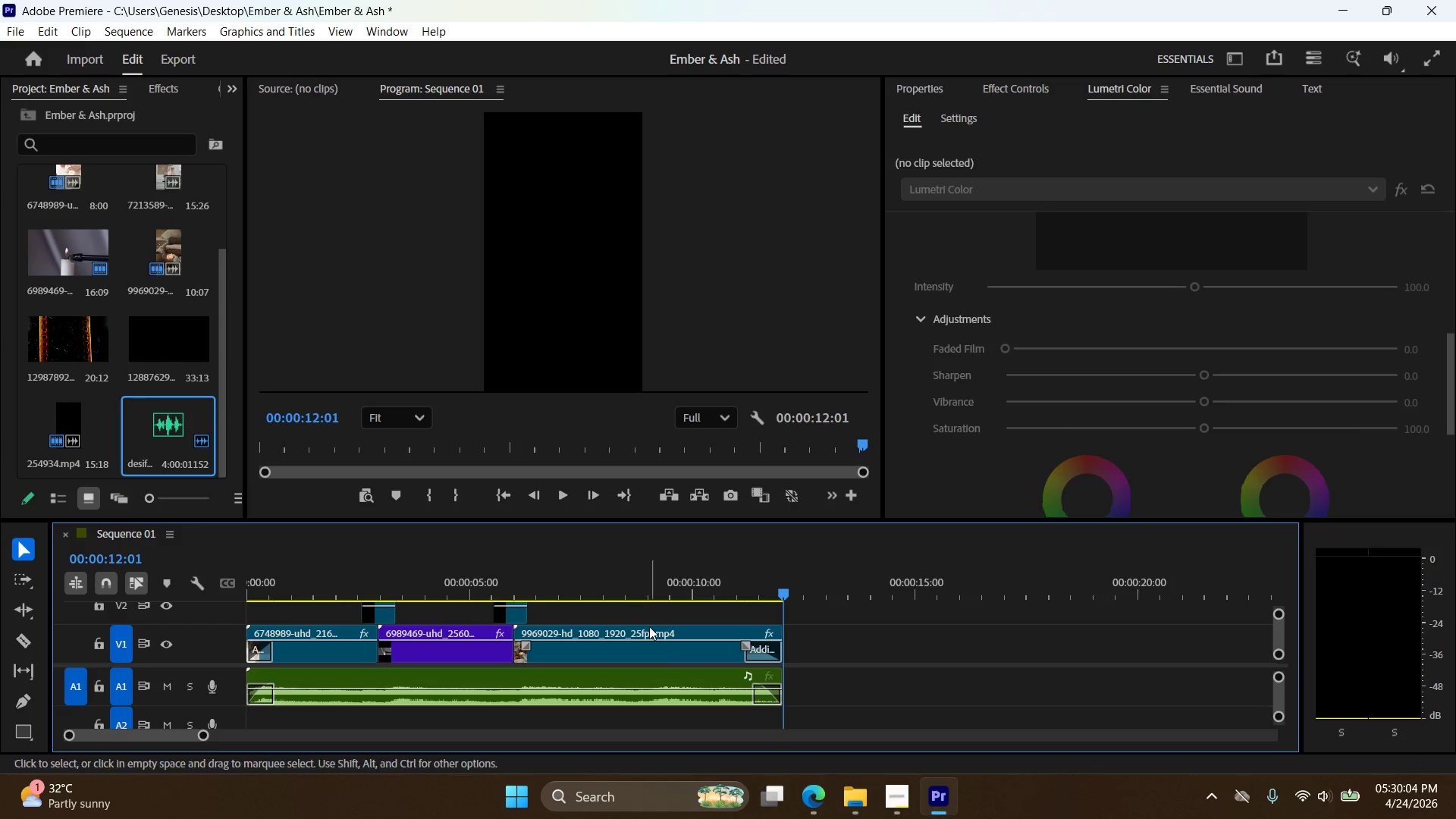 
left_click([649, 626])
 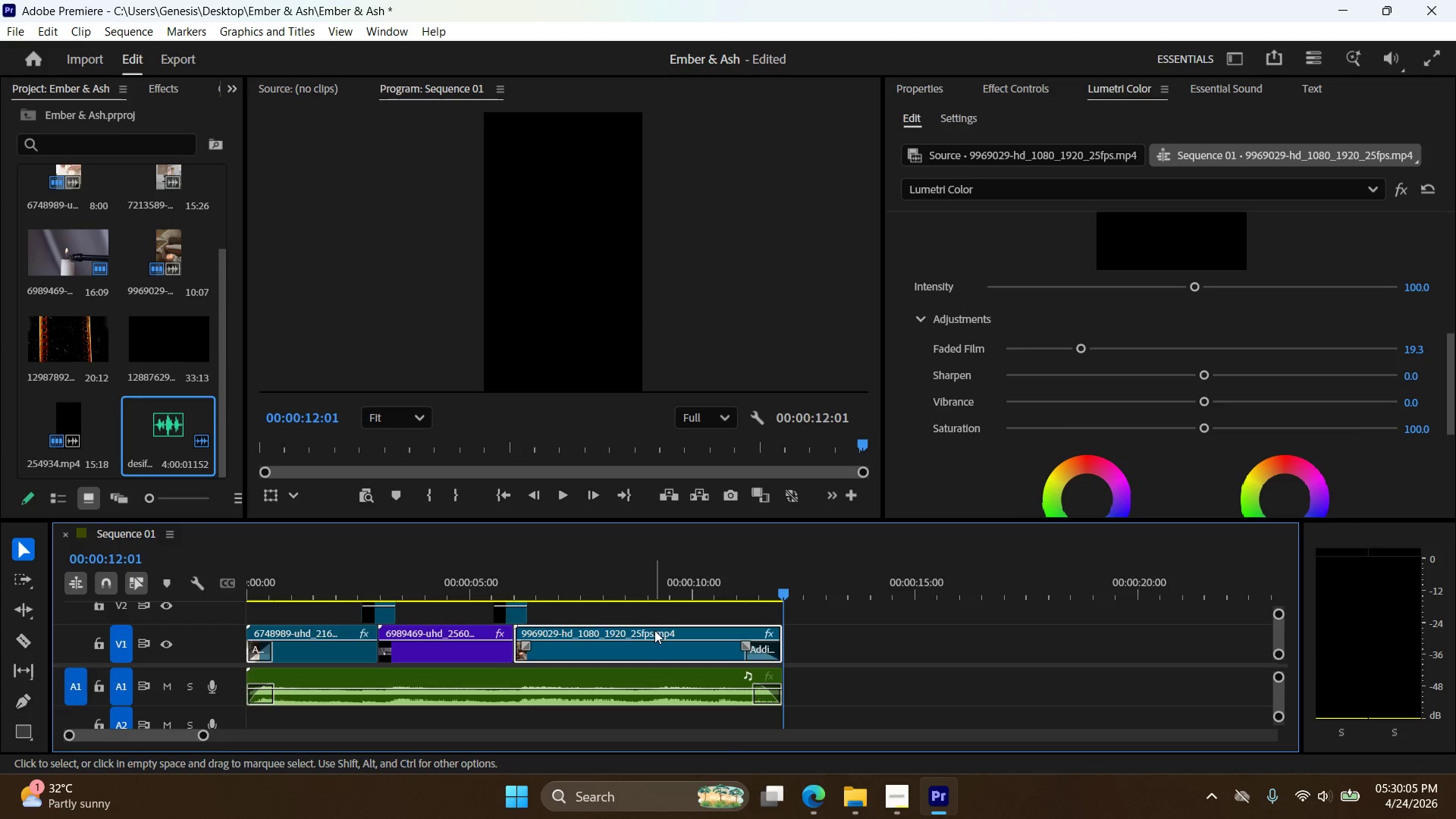 
left_click_drag(start_coordinate=[655, 630], to_coordinate=[728, 632])
 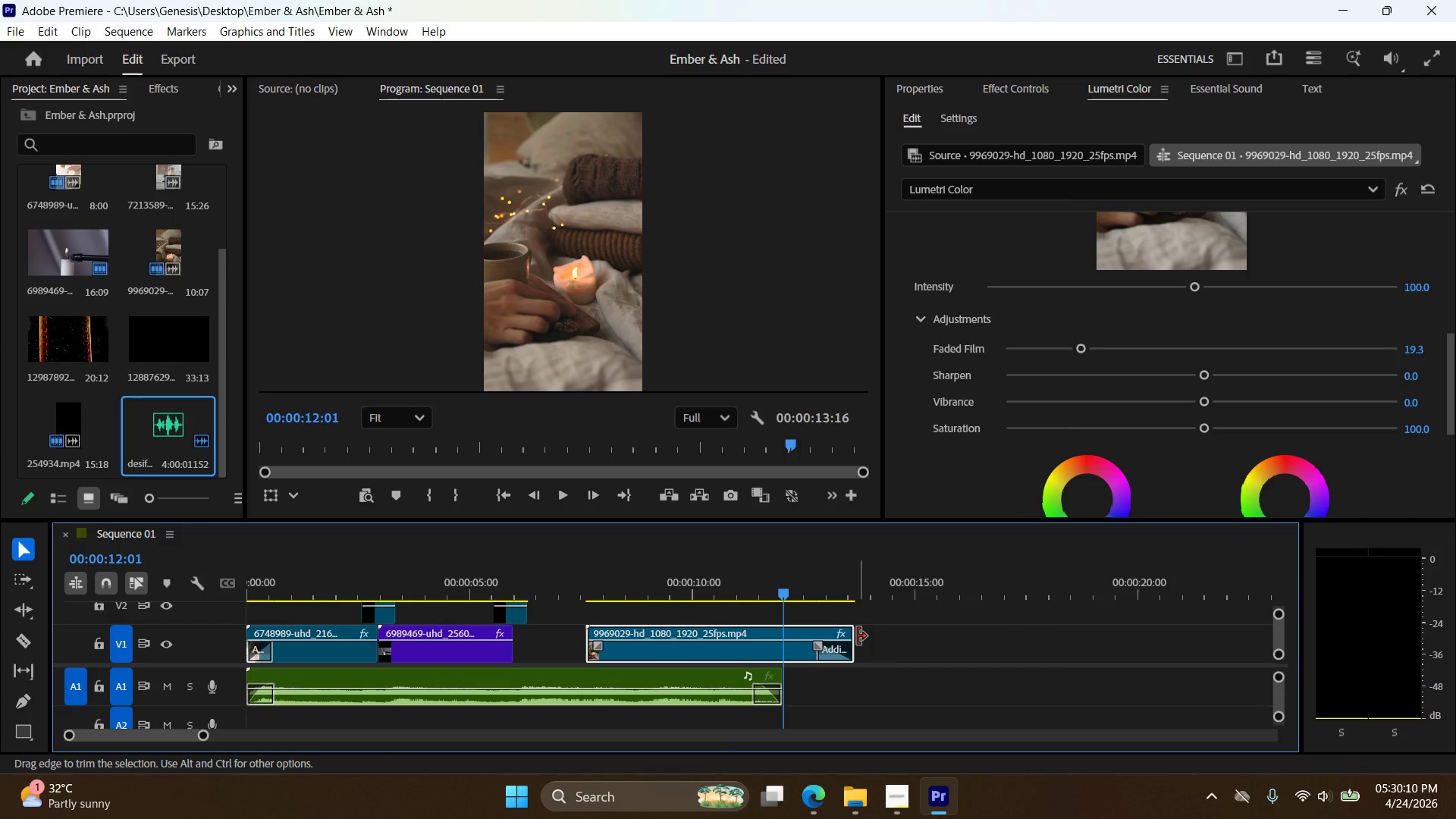 
left_click_drag(start_coordinate=[856, 635], to_coordinate=[875, 631])
 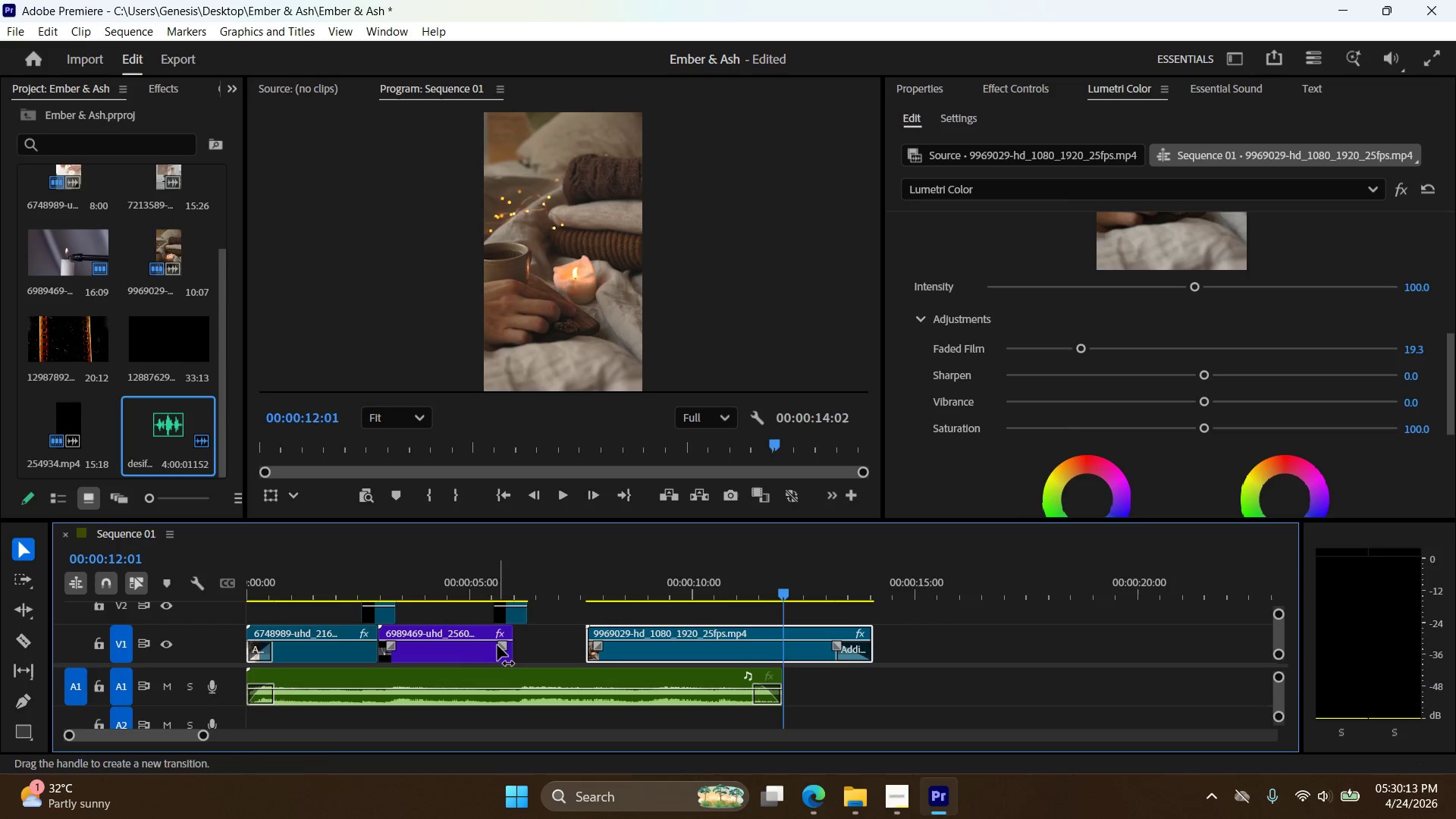 
left_click_drag(start_coordinate=[464, 637], to_coordinate=[550, 629])
 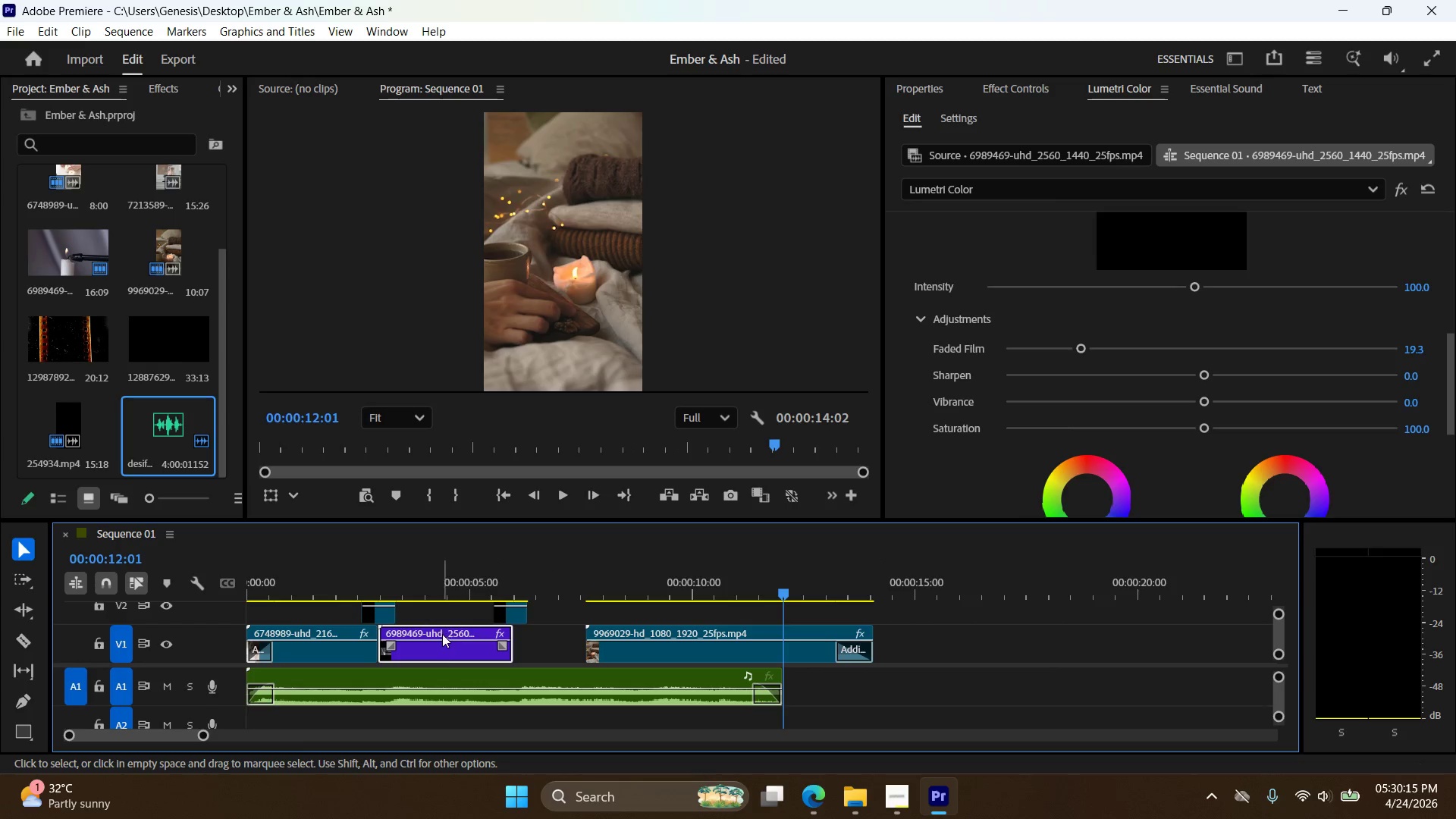 
key(Control+ControlLeft)
 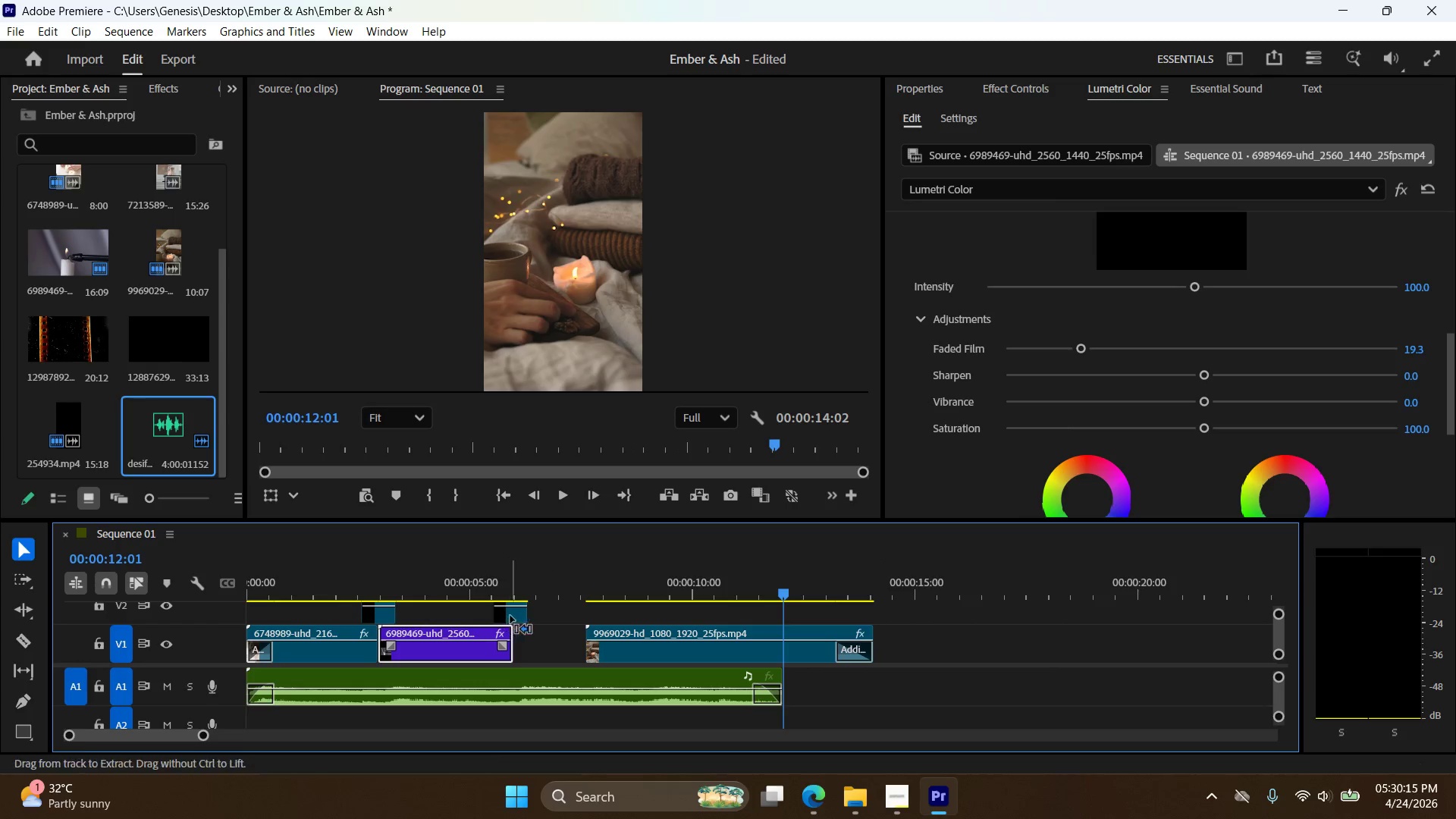 
hold_key(key=ShiftLeft, duration=0.47)
left_click([512, 615])
 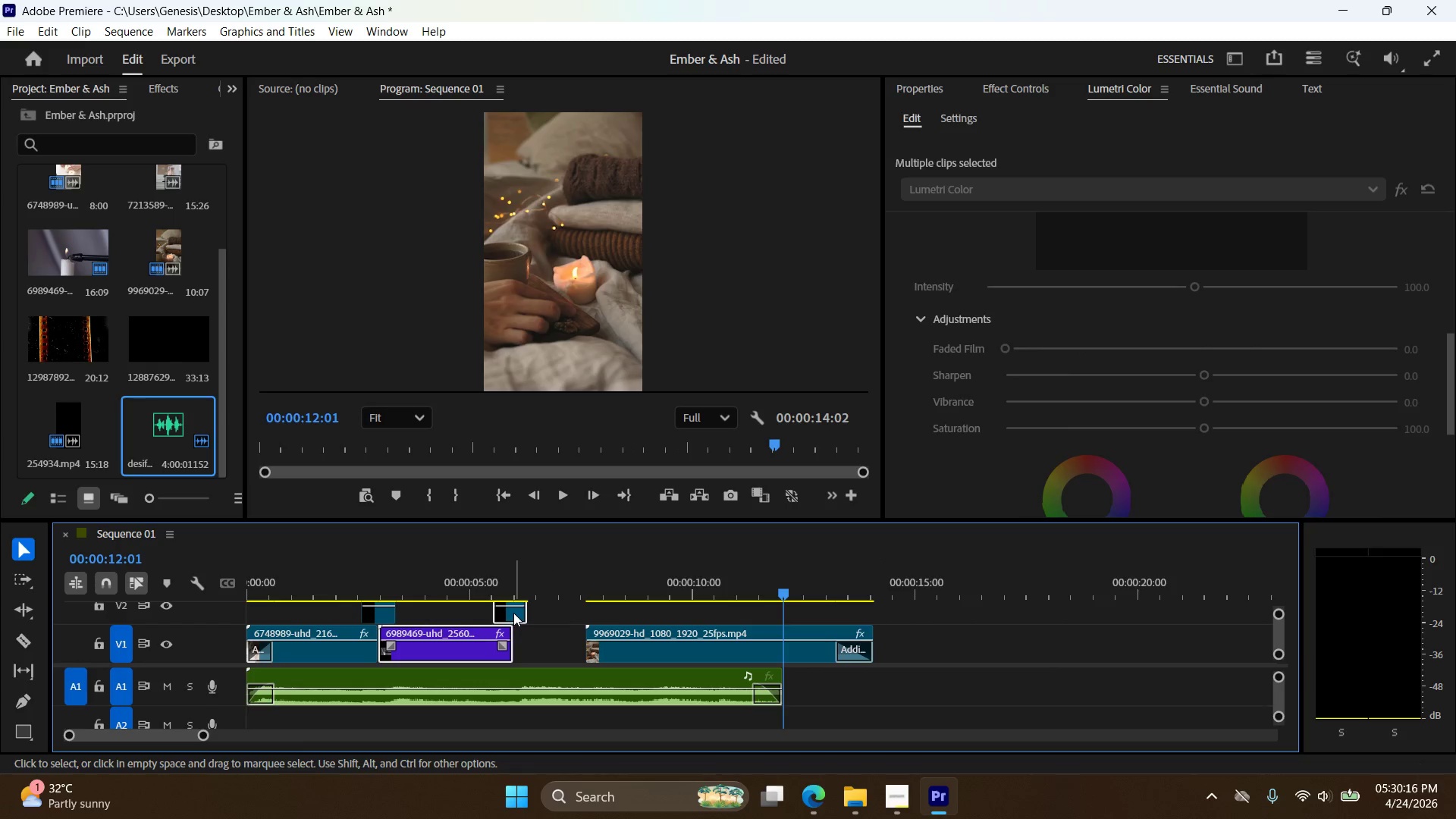 
left_click_drag(start_coordinate=[513, 613], to_coordinate=[582, 612])
 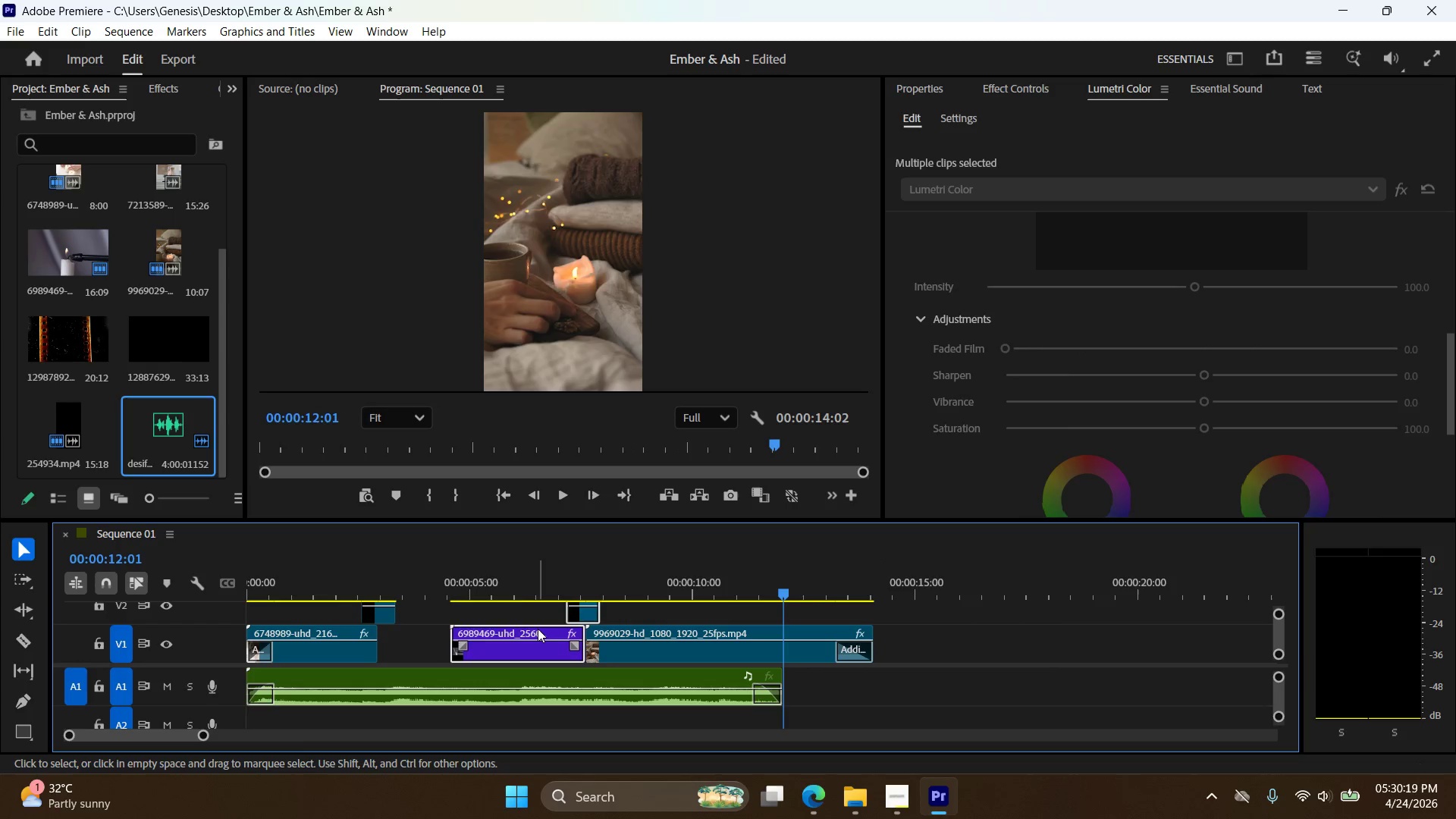 
left_click_drag(start_coordinate=[538, 629], to_coordinate=[515, 629])
 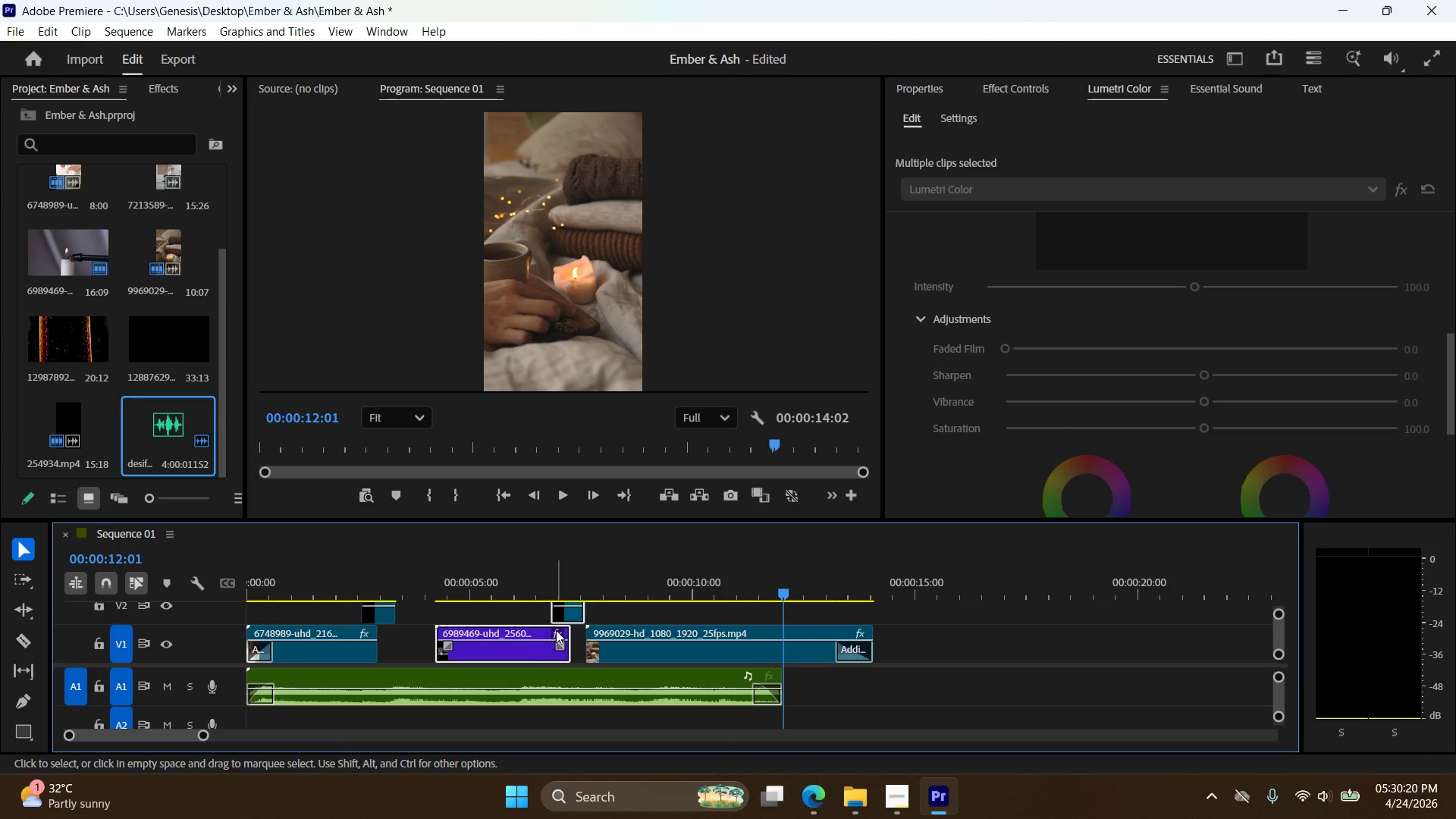 
key(Control+ControlLeft)
 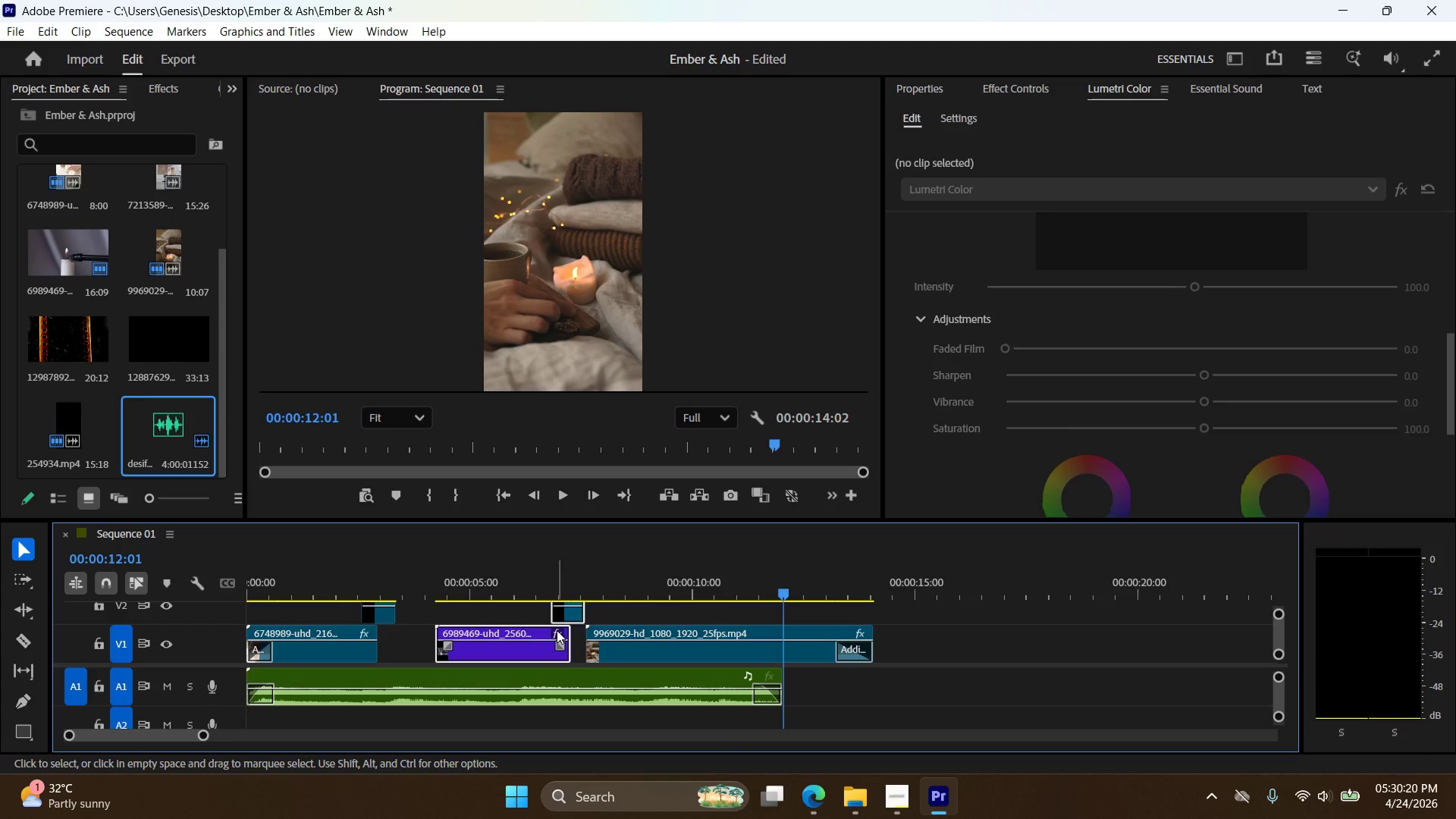 
key(Control+Z)
 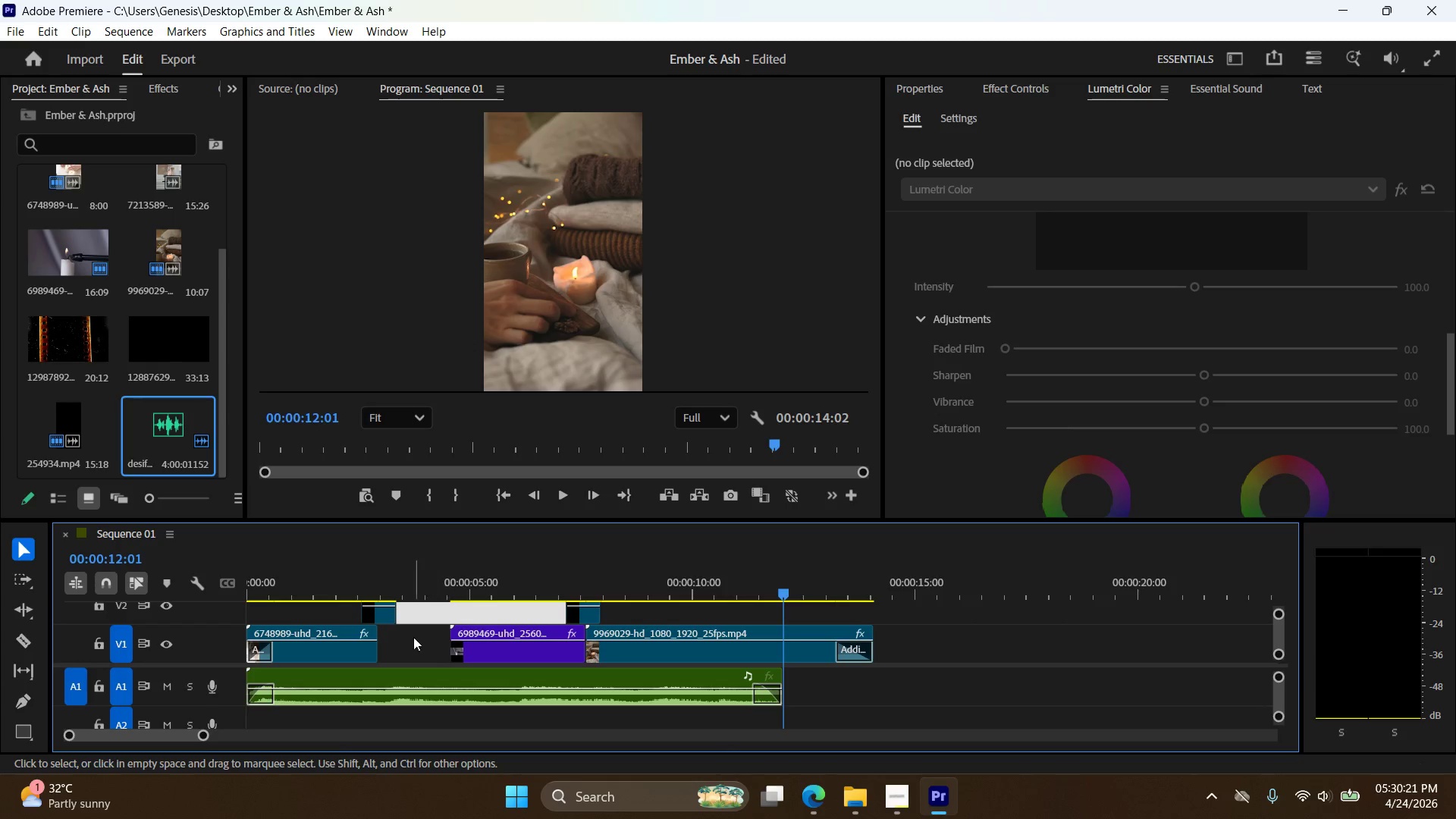 
left_click([426, 647])
 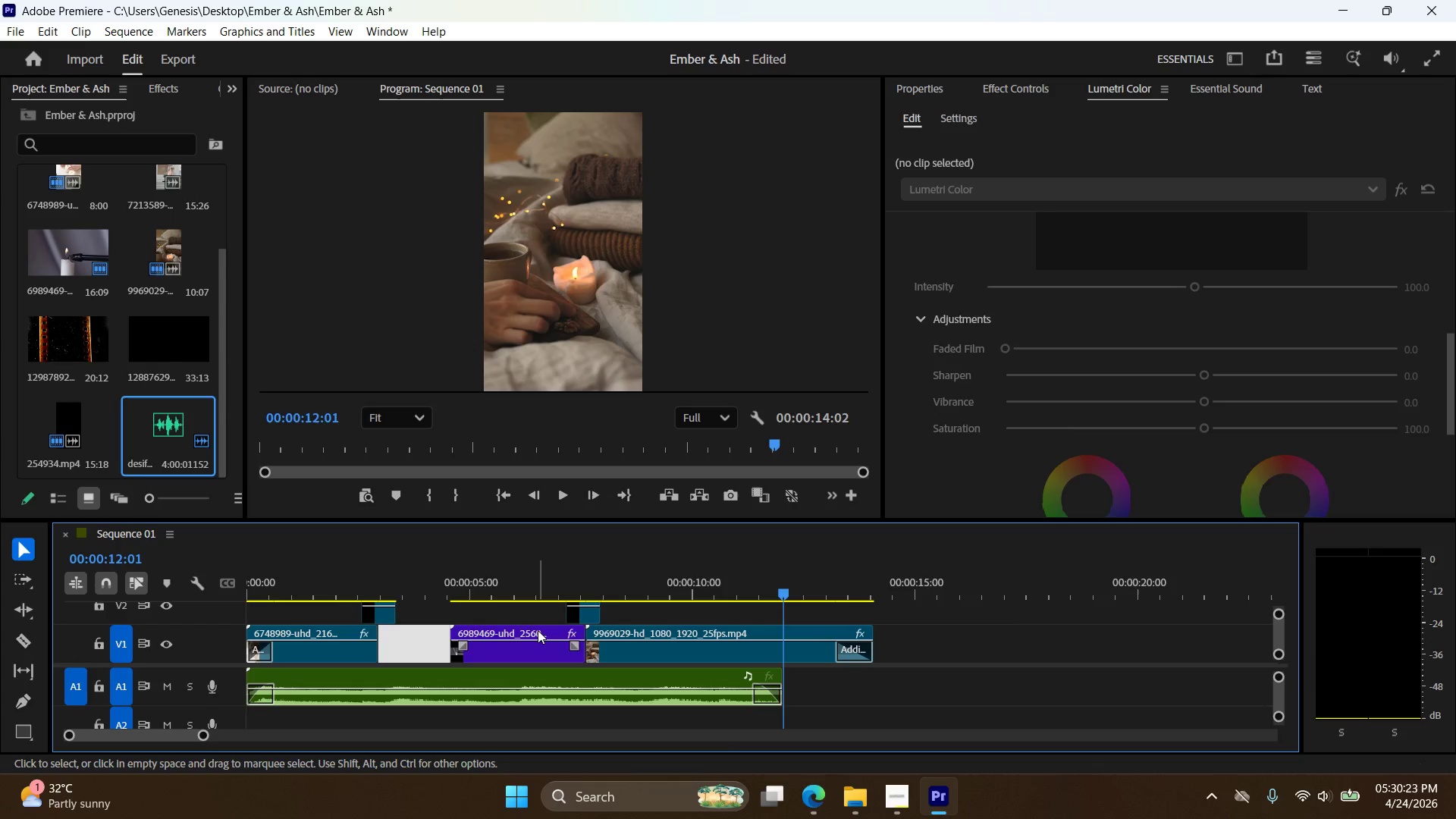 
left_click([527, 616])
 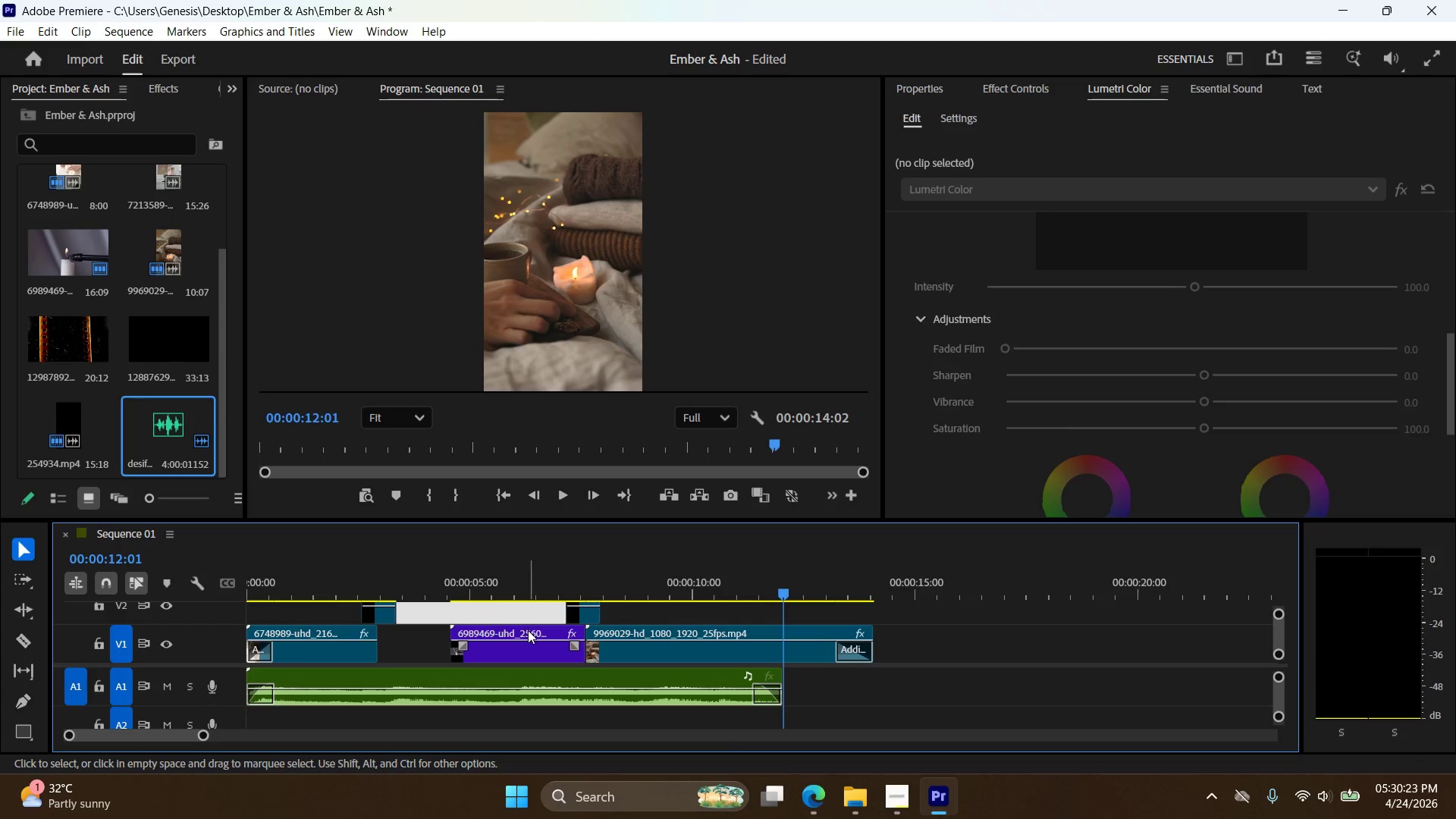 
left_click([528, 632])
 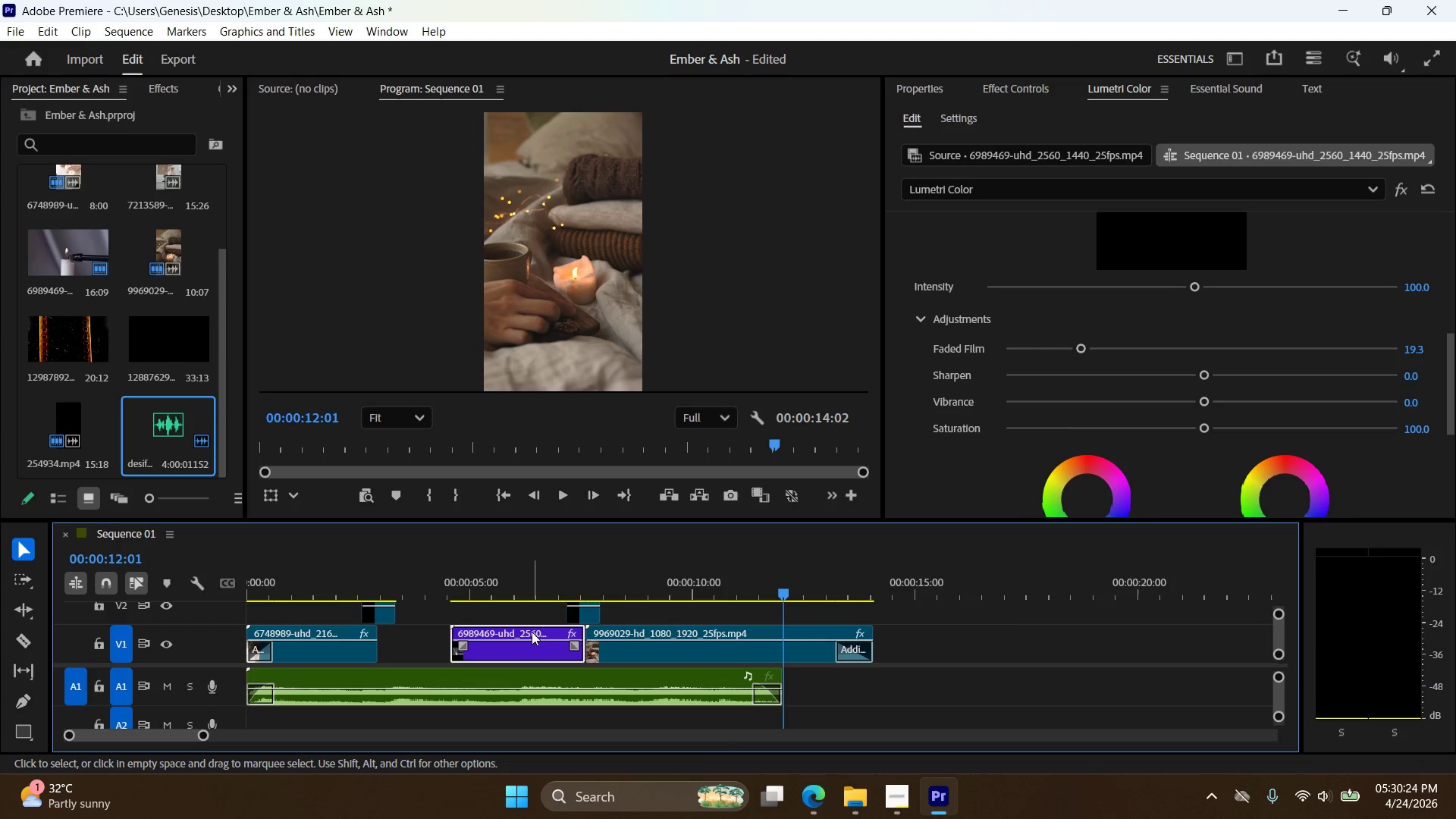 
left_click_drag(start_coordinate=[532, 632], to_coordinate=[516, 631])
 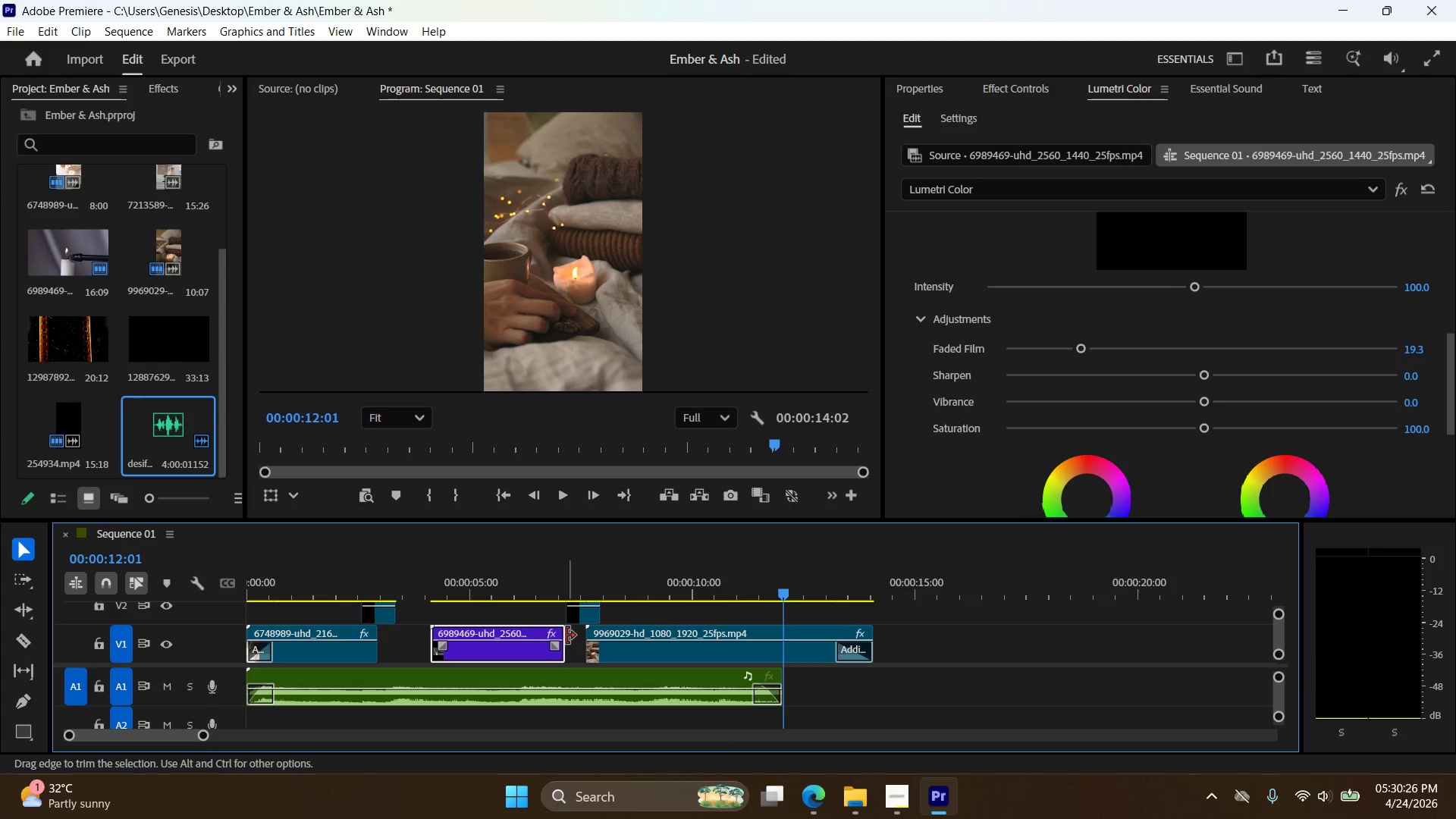 
left_click_drag(start_coordinate=[567, 635], to_coordinate=[592, 634])
 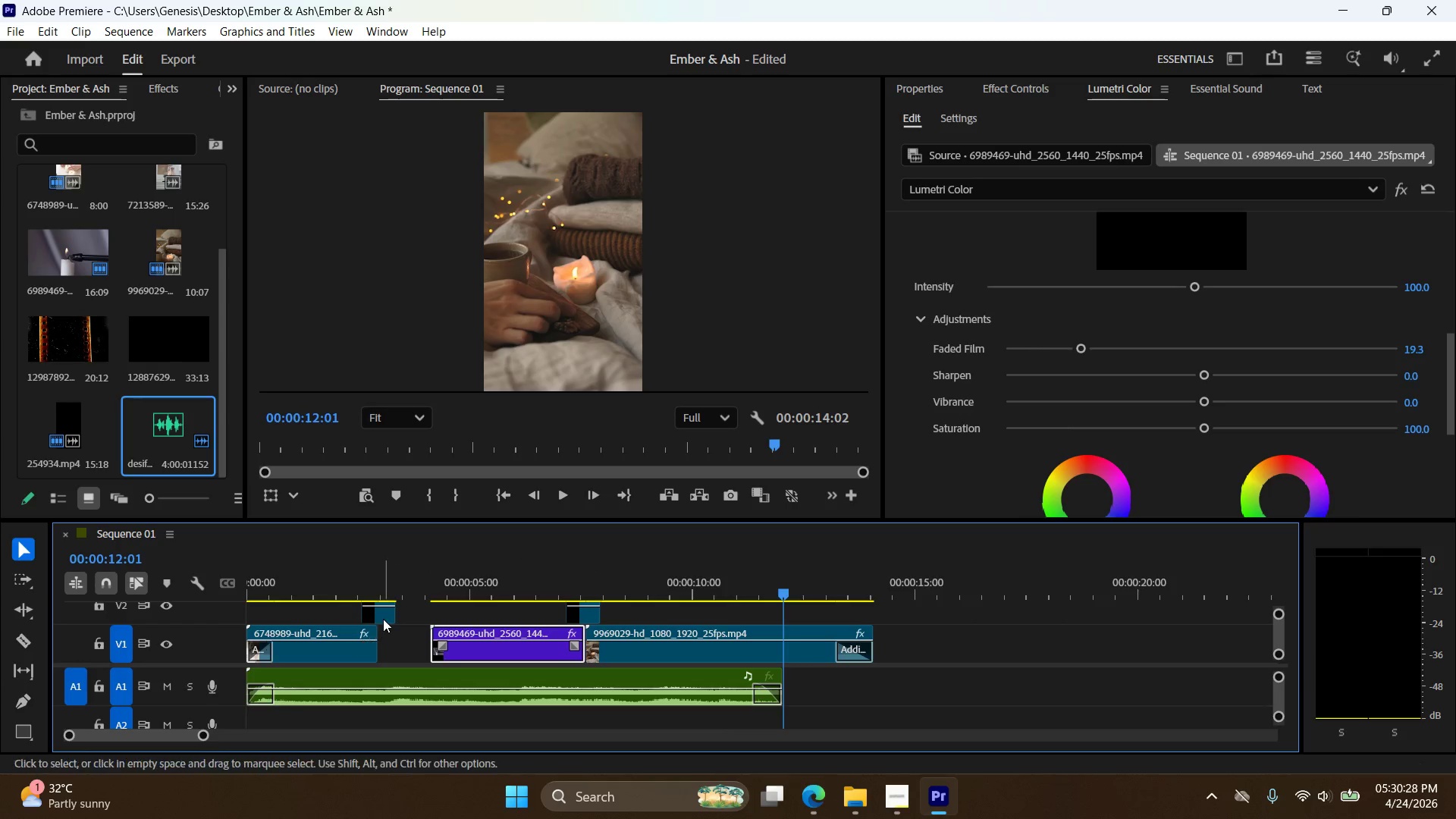 
left_click_drag(start_coordinate=[384, 617], to_coordinate=[429, 615])
 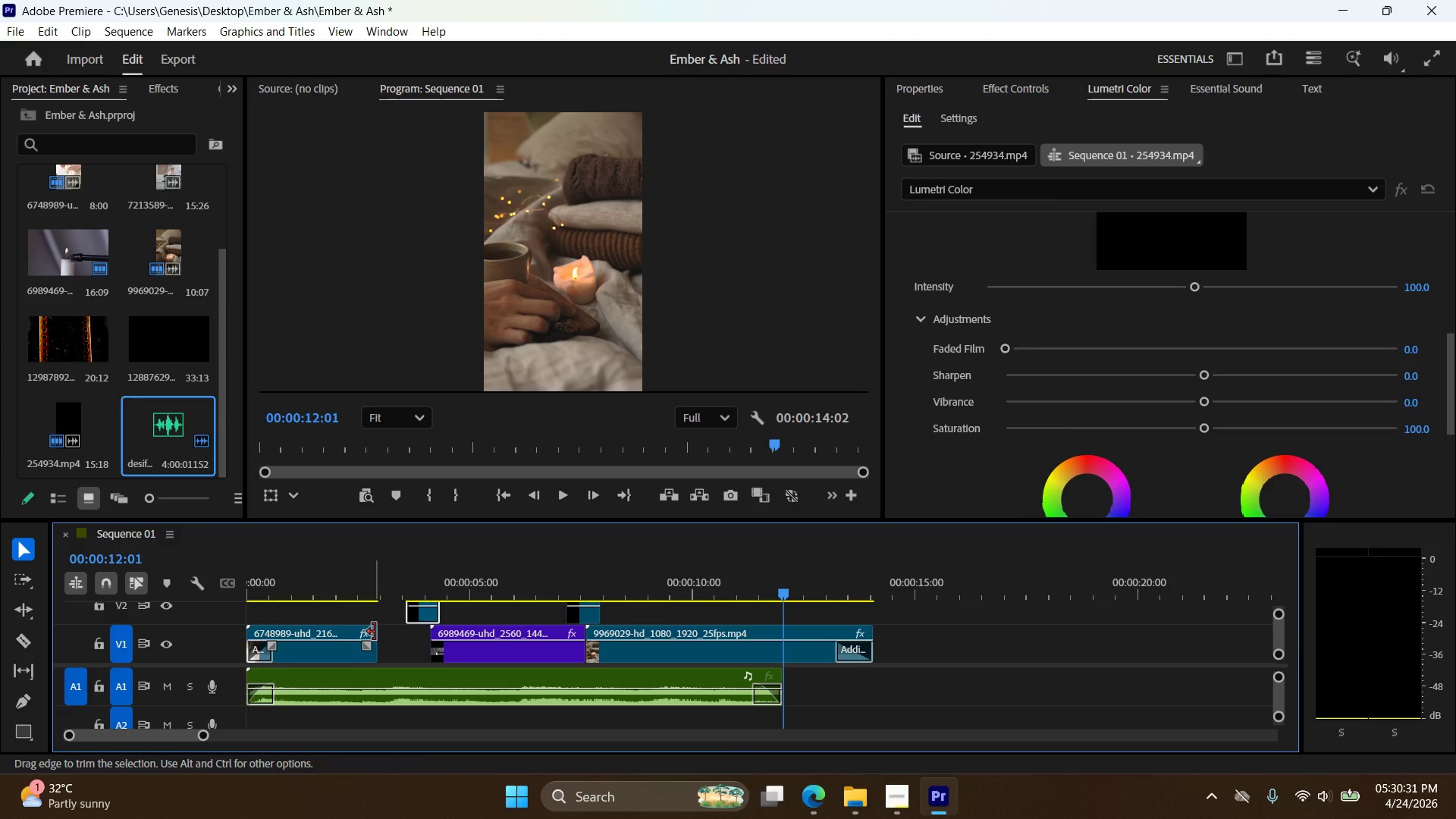 
left_click_drag(start_coordinate=[376, 632], to_coordinate=[413, 634])
 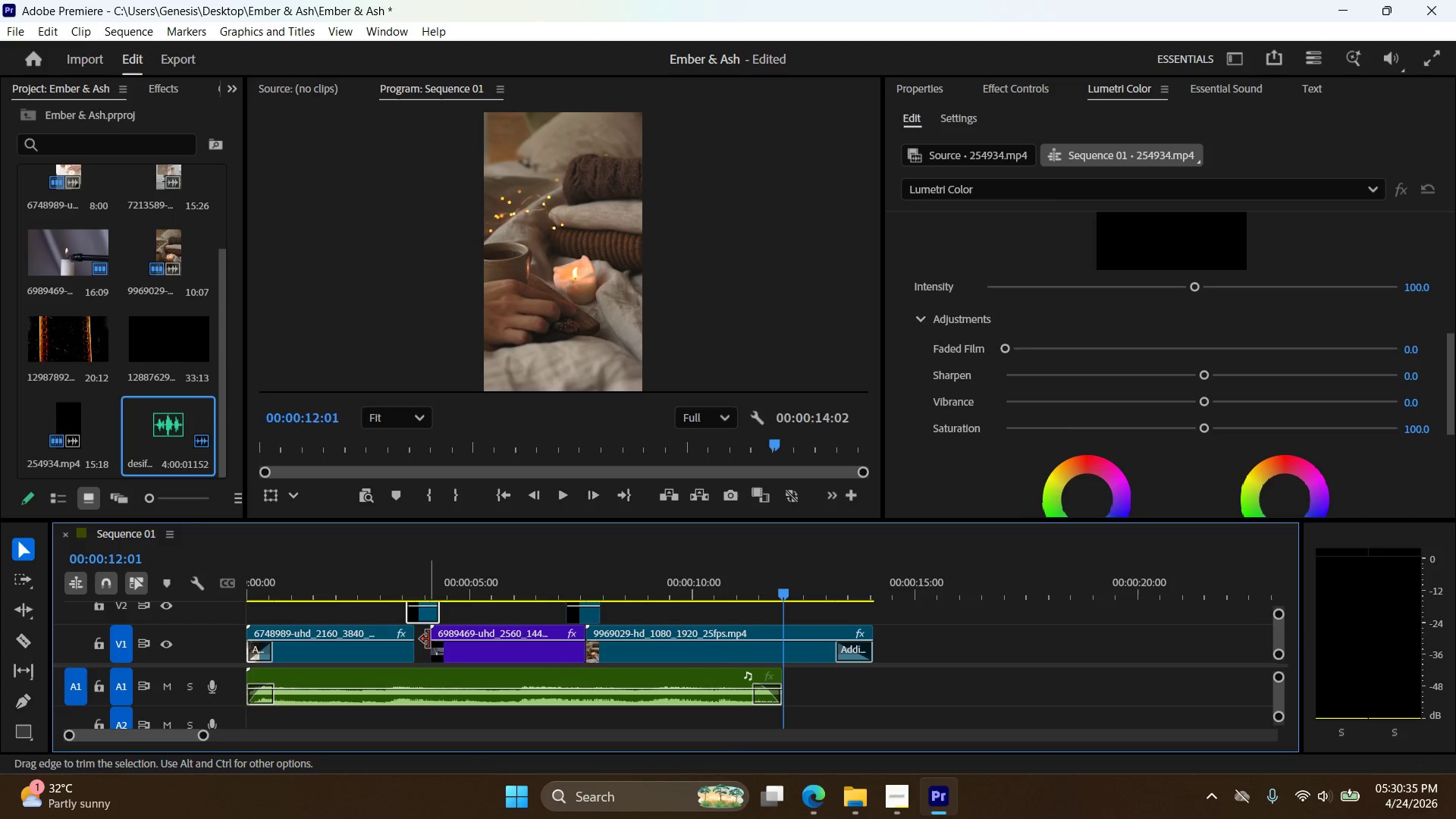 
left_click_drag(start_coordinate=[428, 639], to_coordinate=[405, 639])
 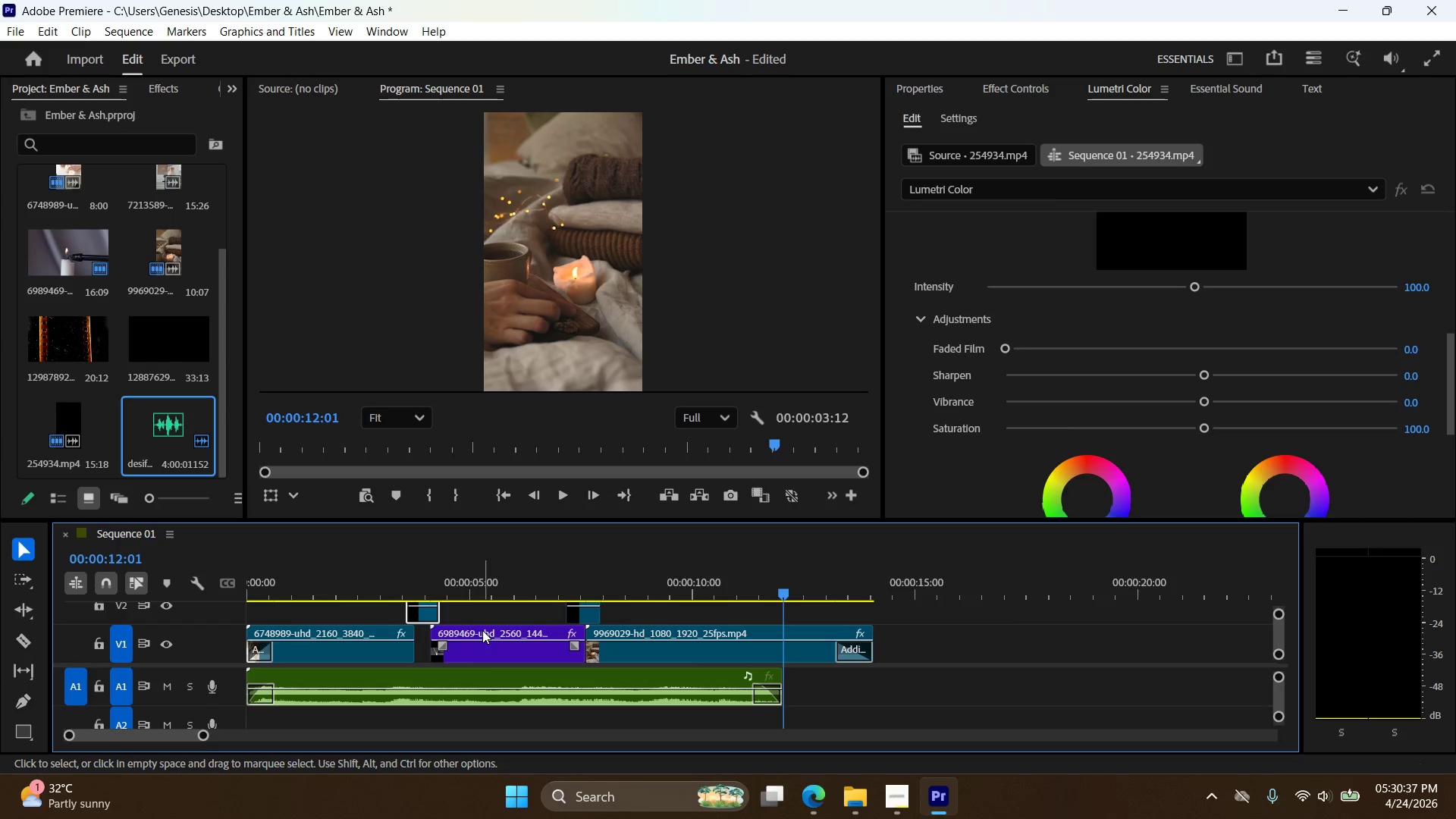 
left_click_drag(start_coordinate=[482, 630], to_coordinate=[470, 630])
 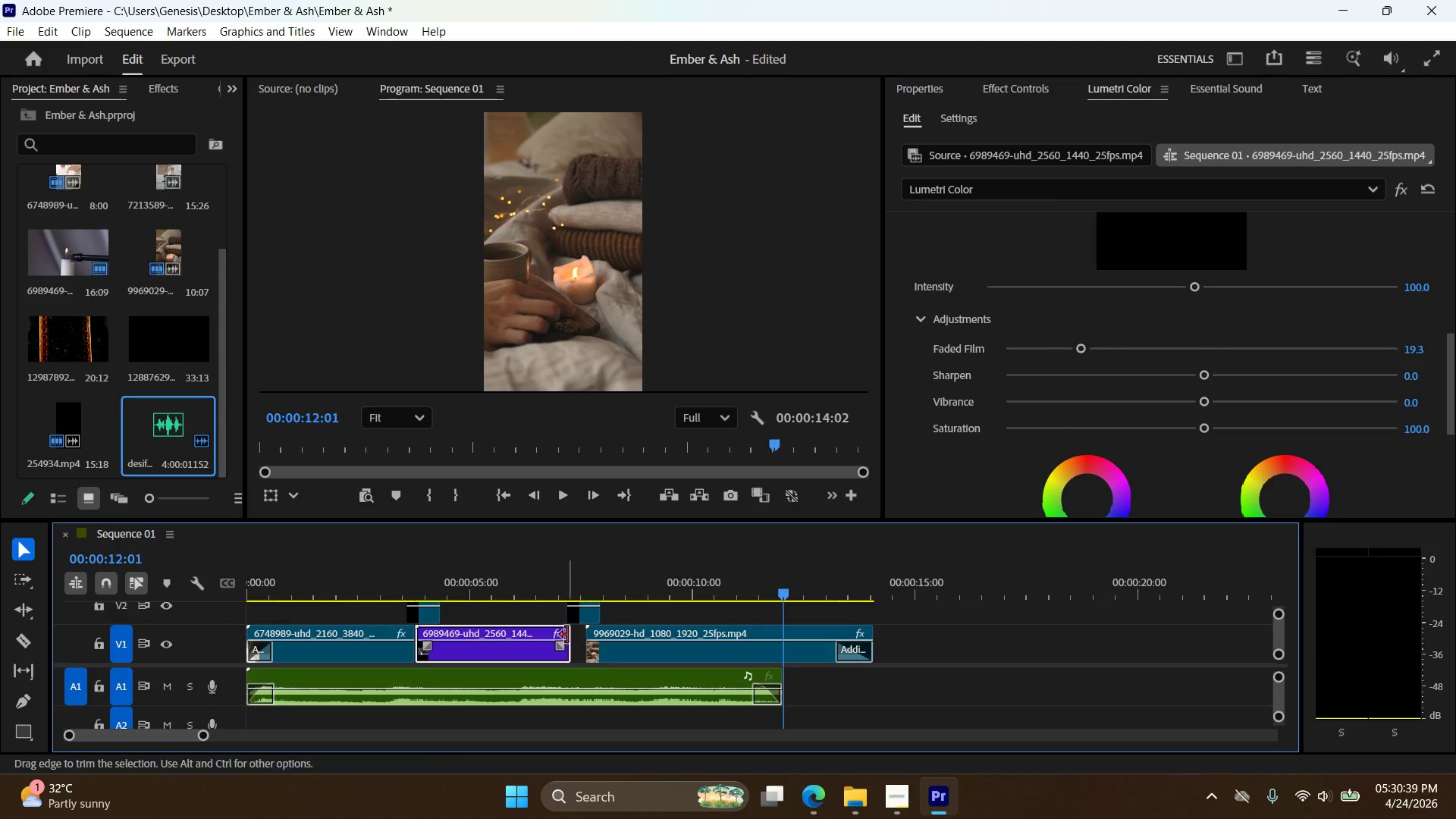 
left_click_drag(start_coordinate=[570, 635], to_coordinate=[582, 635])
 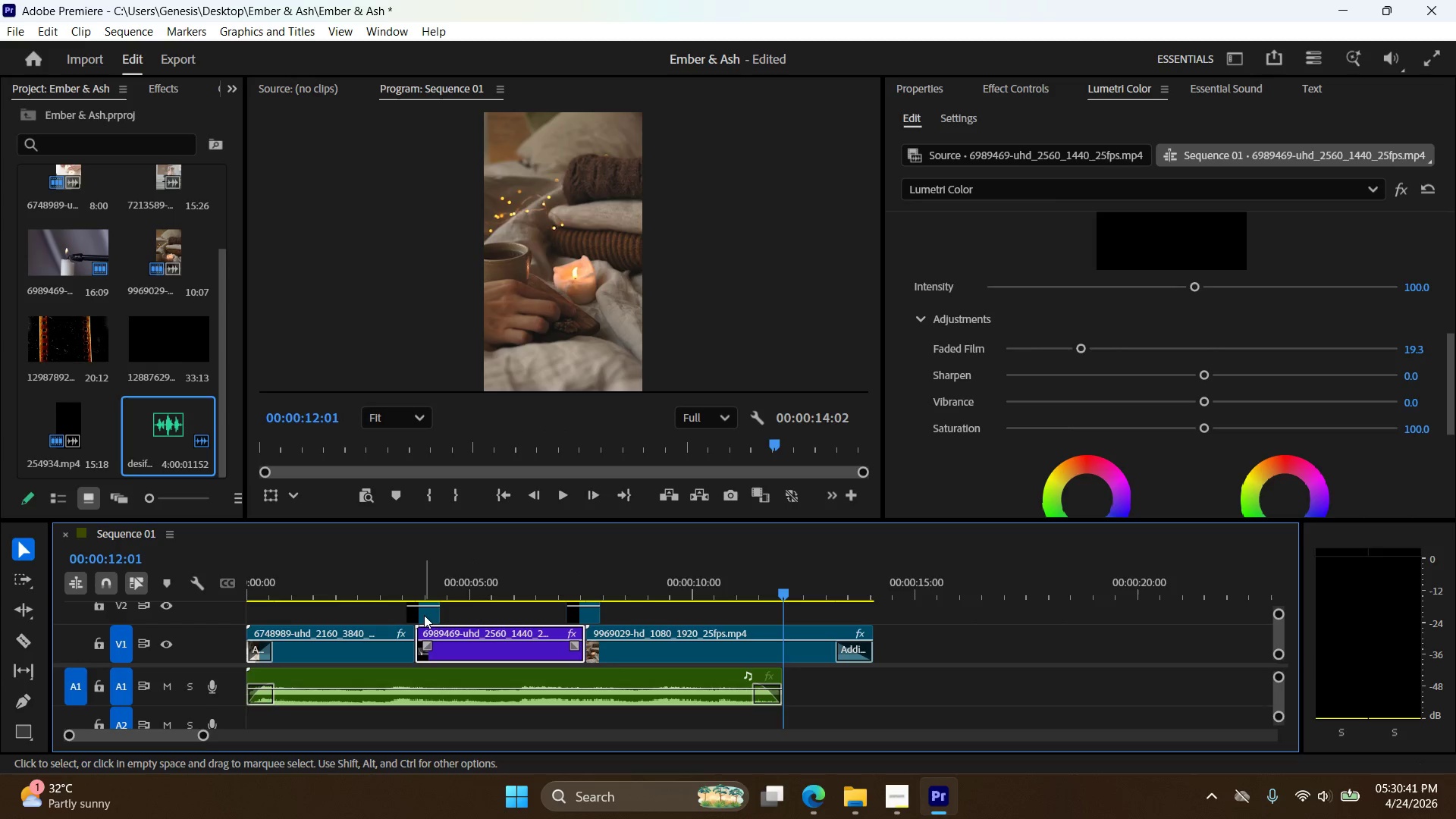 
left_click_drag(start_coordinate=[424, 613], to_coordinate=[419, 613])
 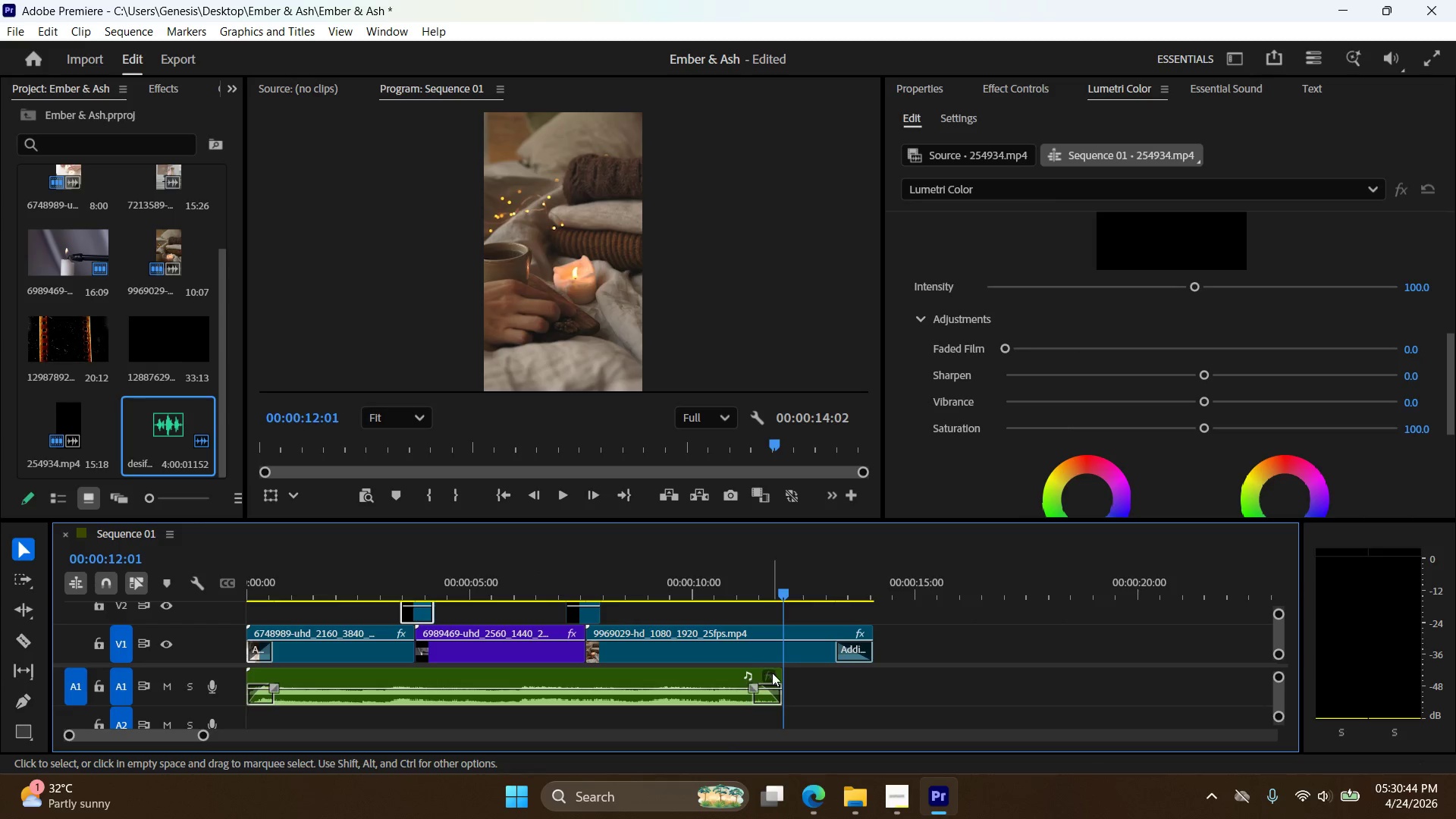 
left_click_drag(start_coordinate=[782, 671], to_coordinate=[875, 677])
 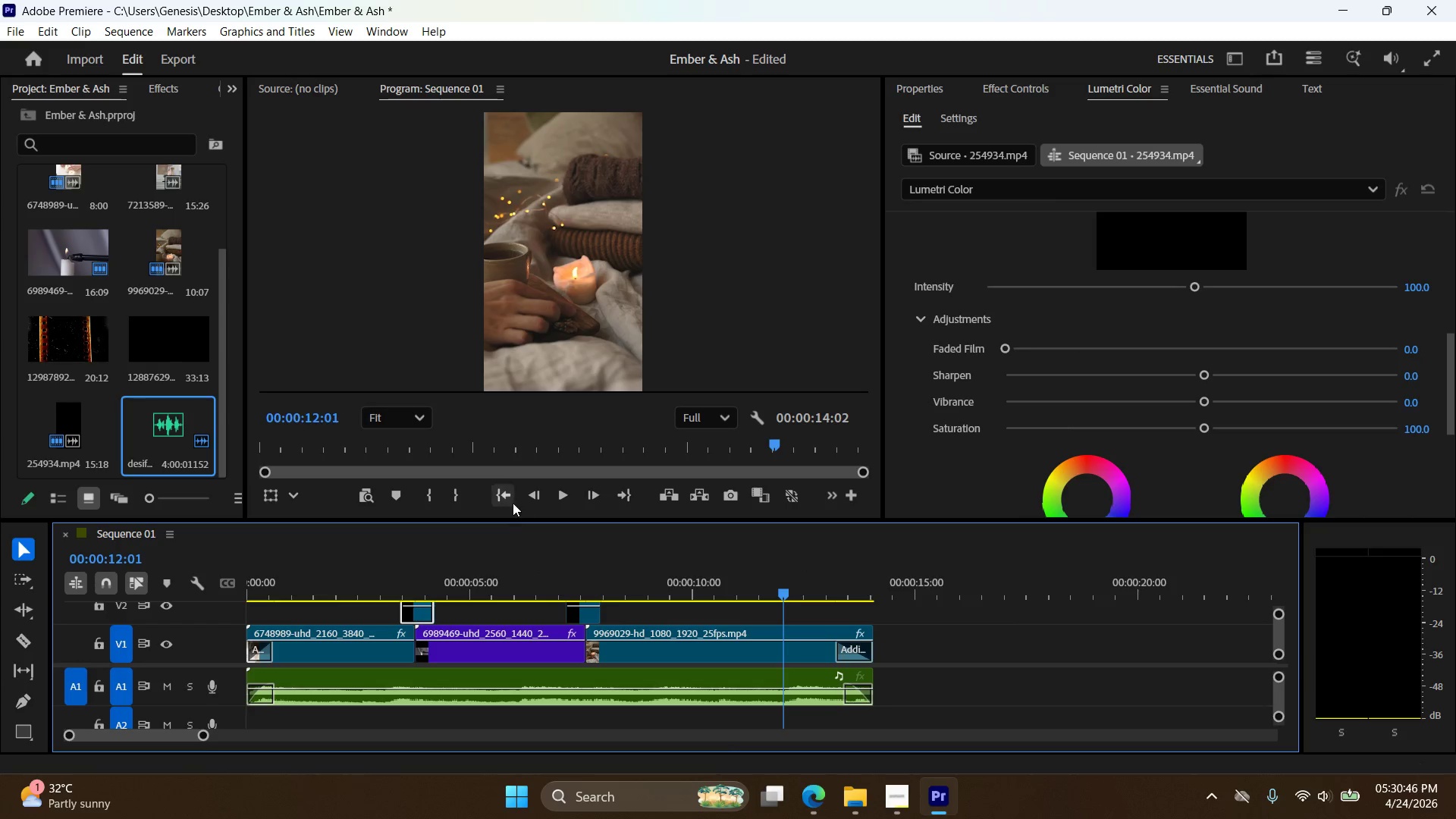 
left_click([497, 490])
 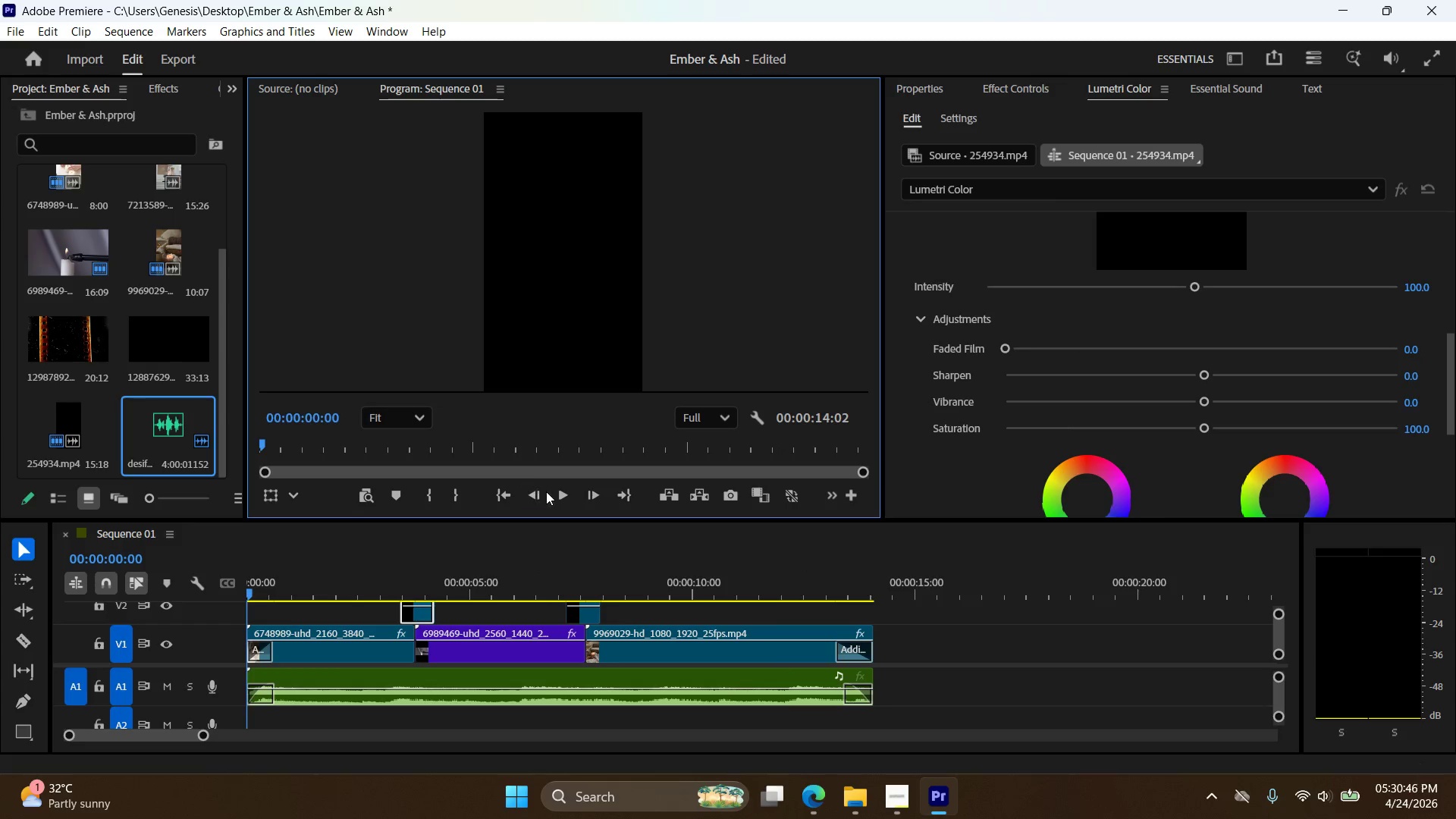 
left_click([561, 492])
 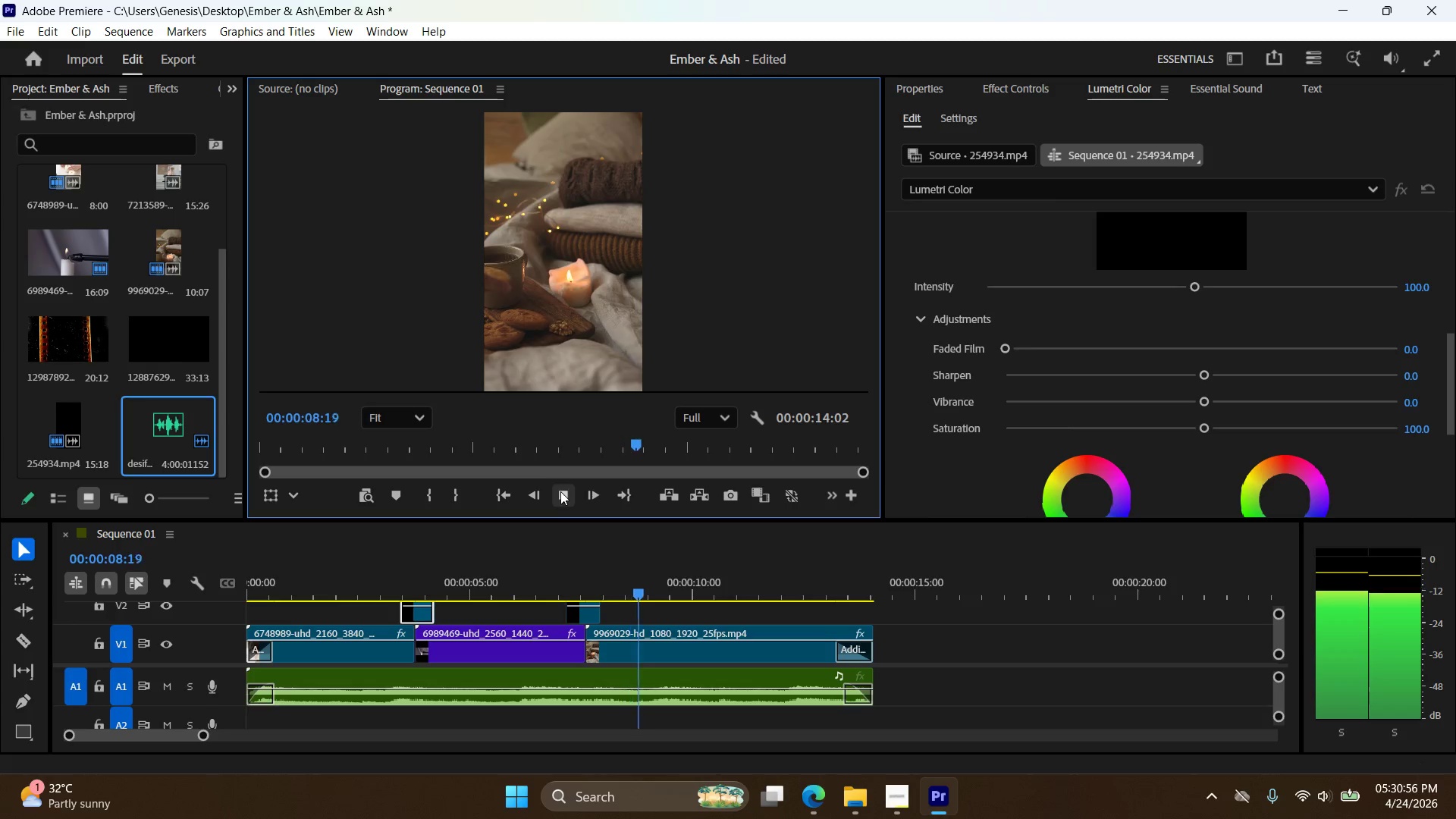 
wait(14.03)
 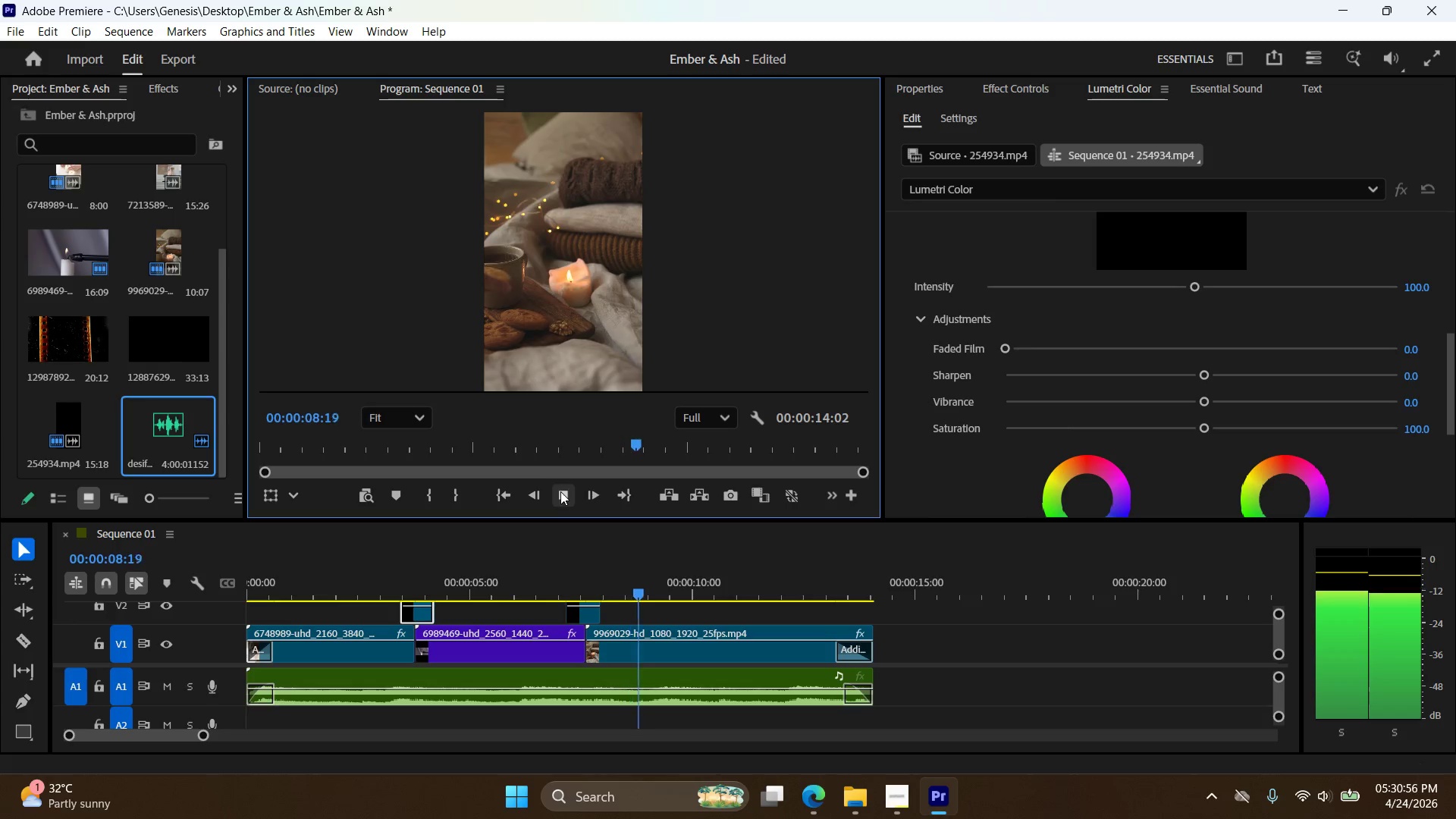 
left_click([560, 491])
 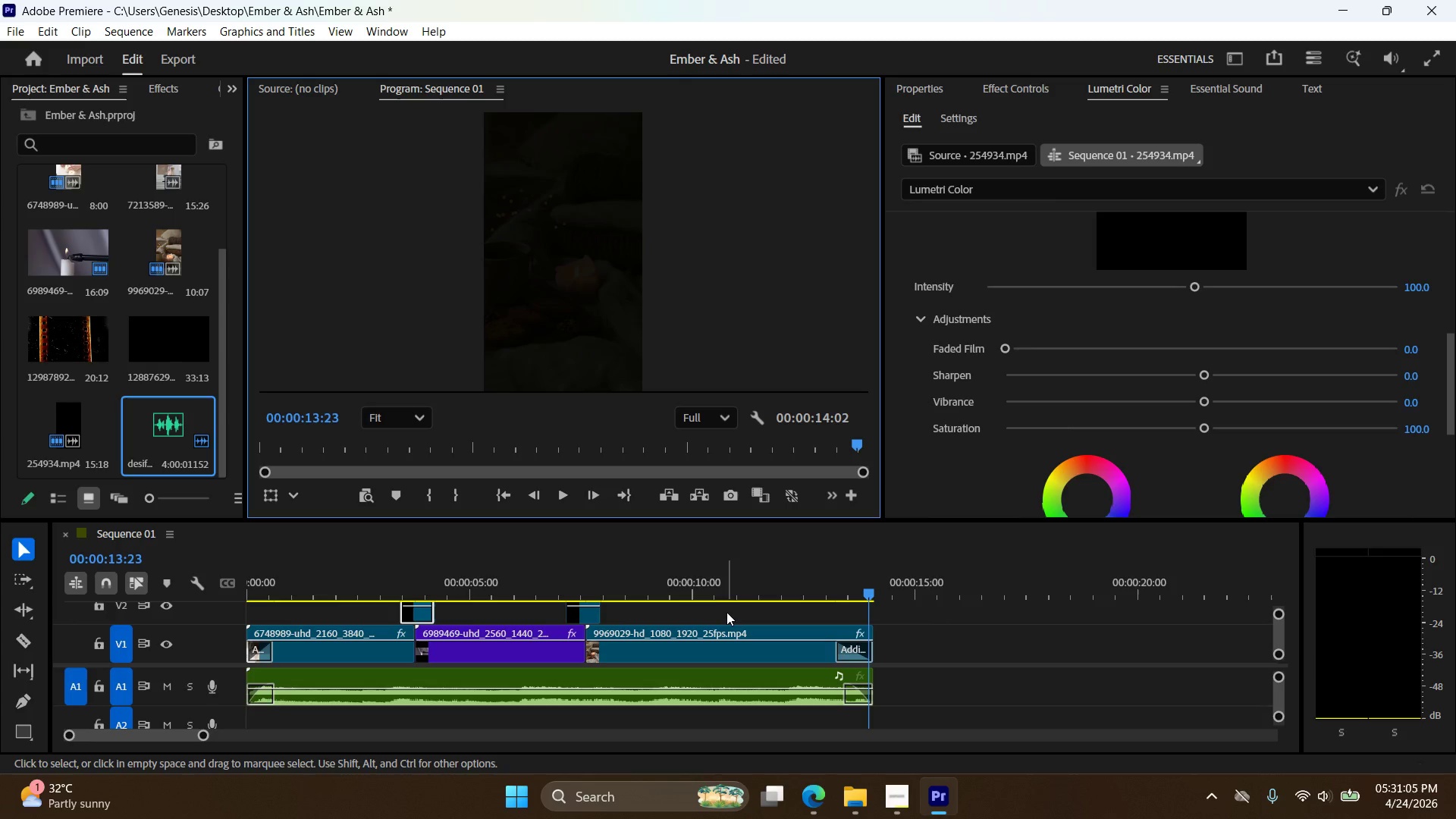 
wait(5.39)
 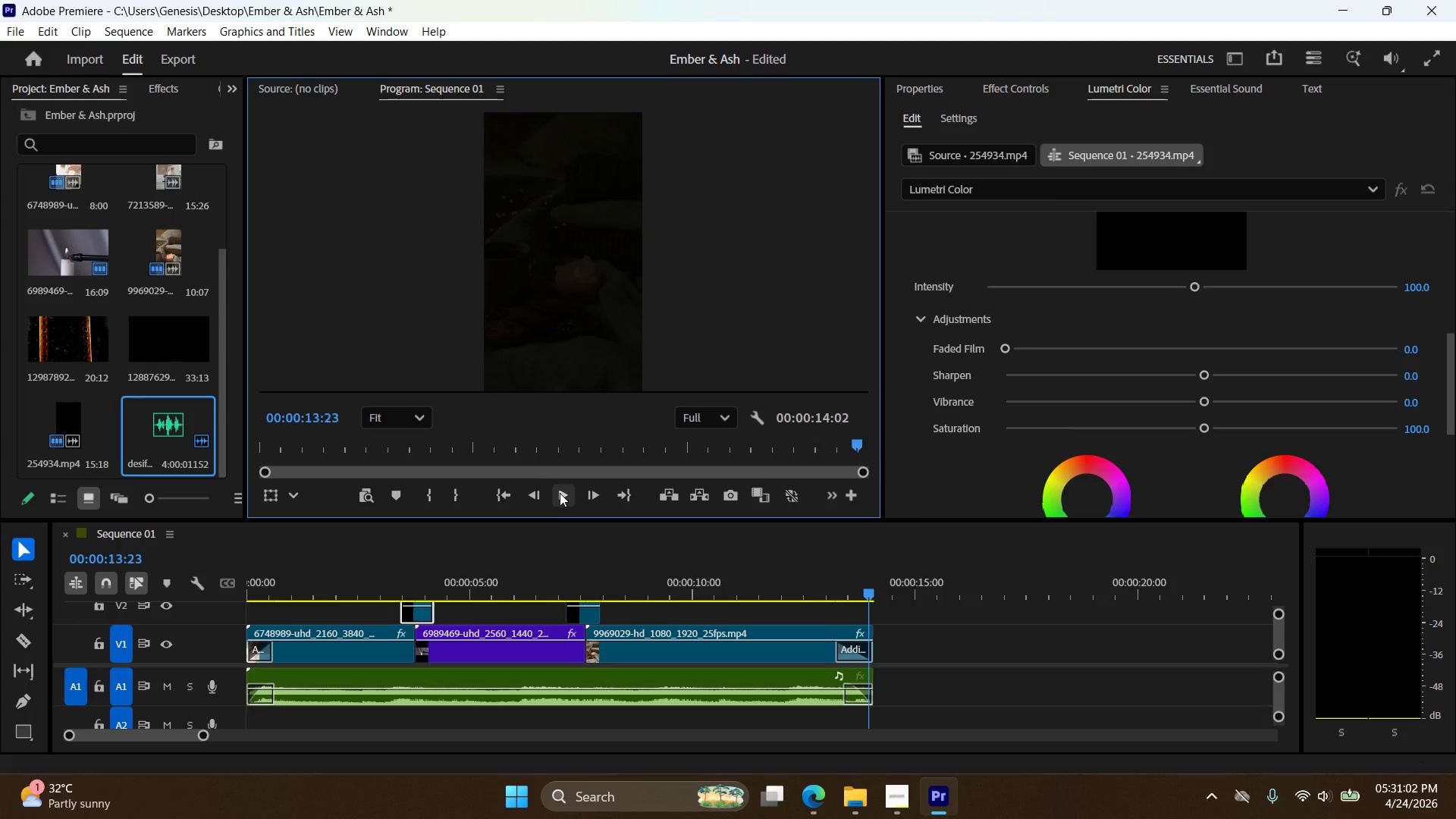 
left_click([765, 627])
 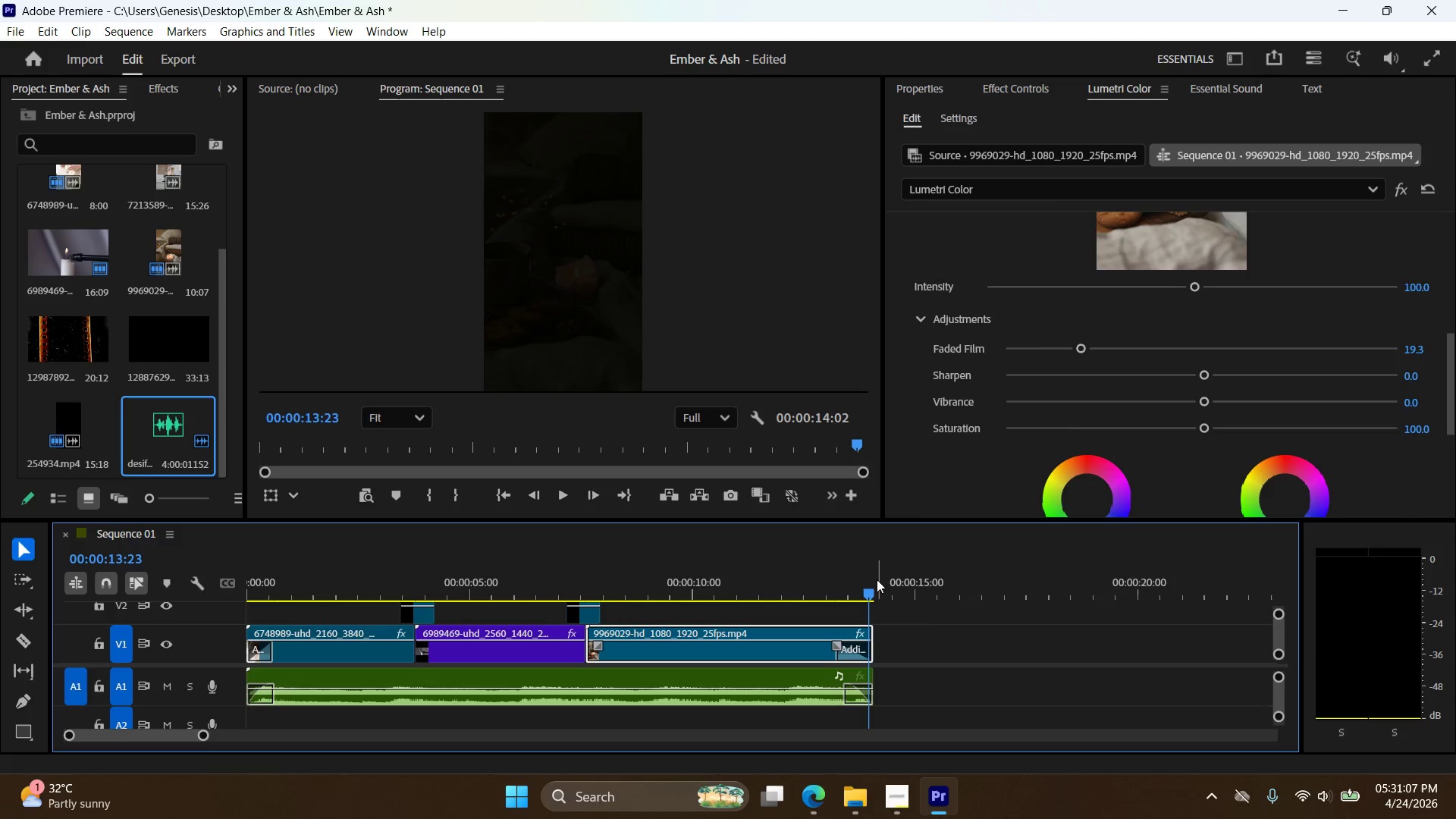 
left_click_drag(start_coordinate=[870, 591], to_coordinate=[805, 589])
 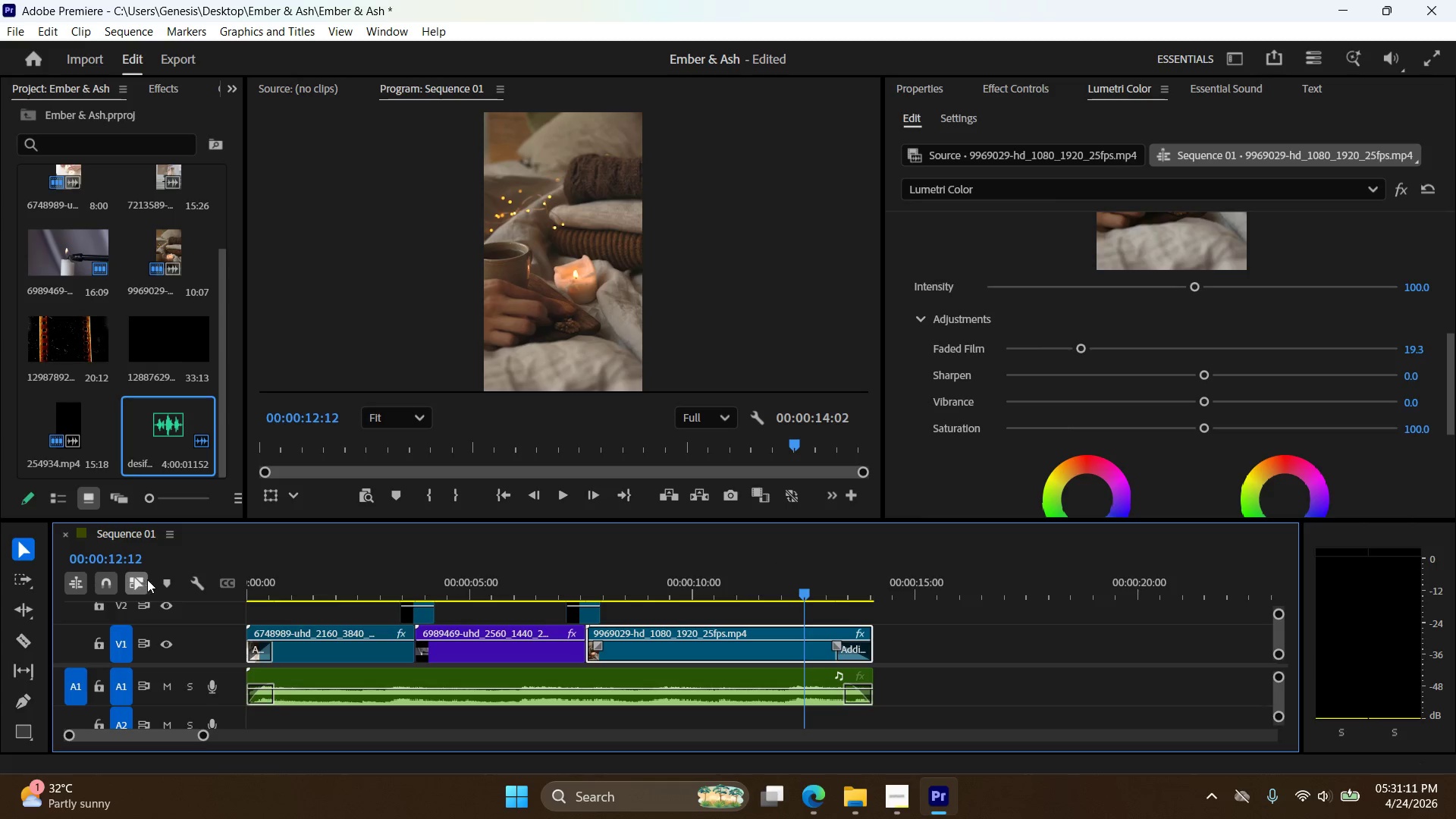 
mouse_move([195, 507])
 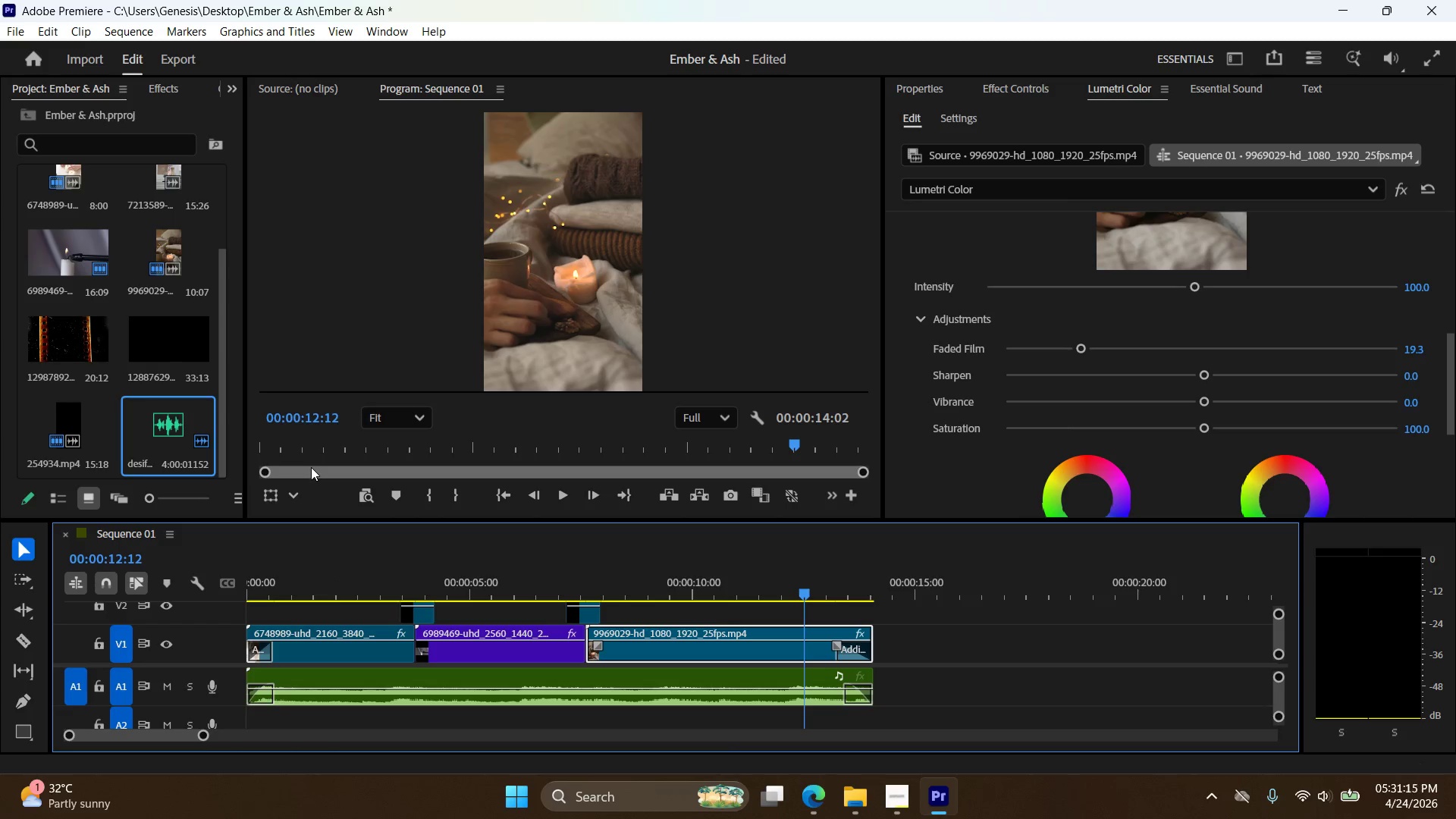 
key(T)
 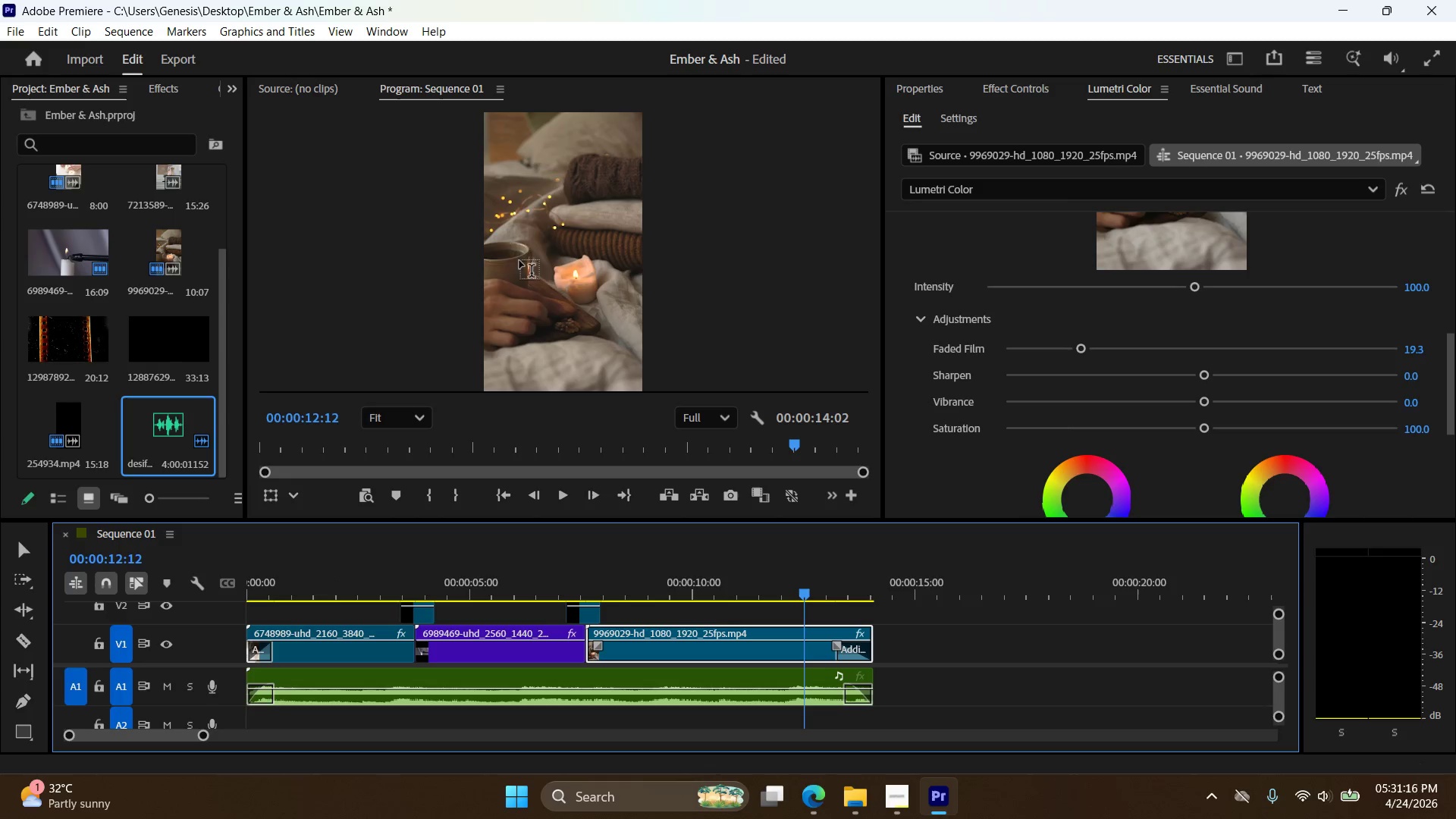 
left_click([519, 240])
 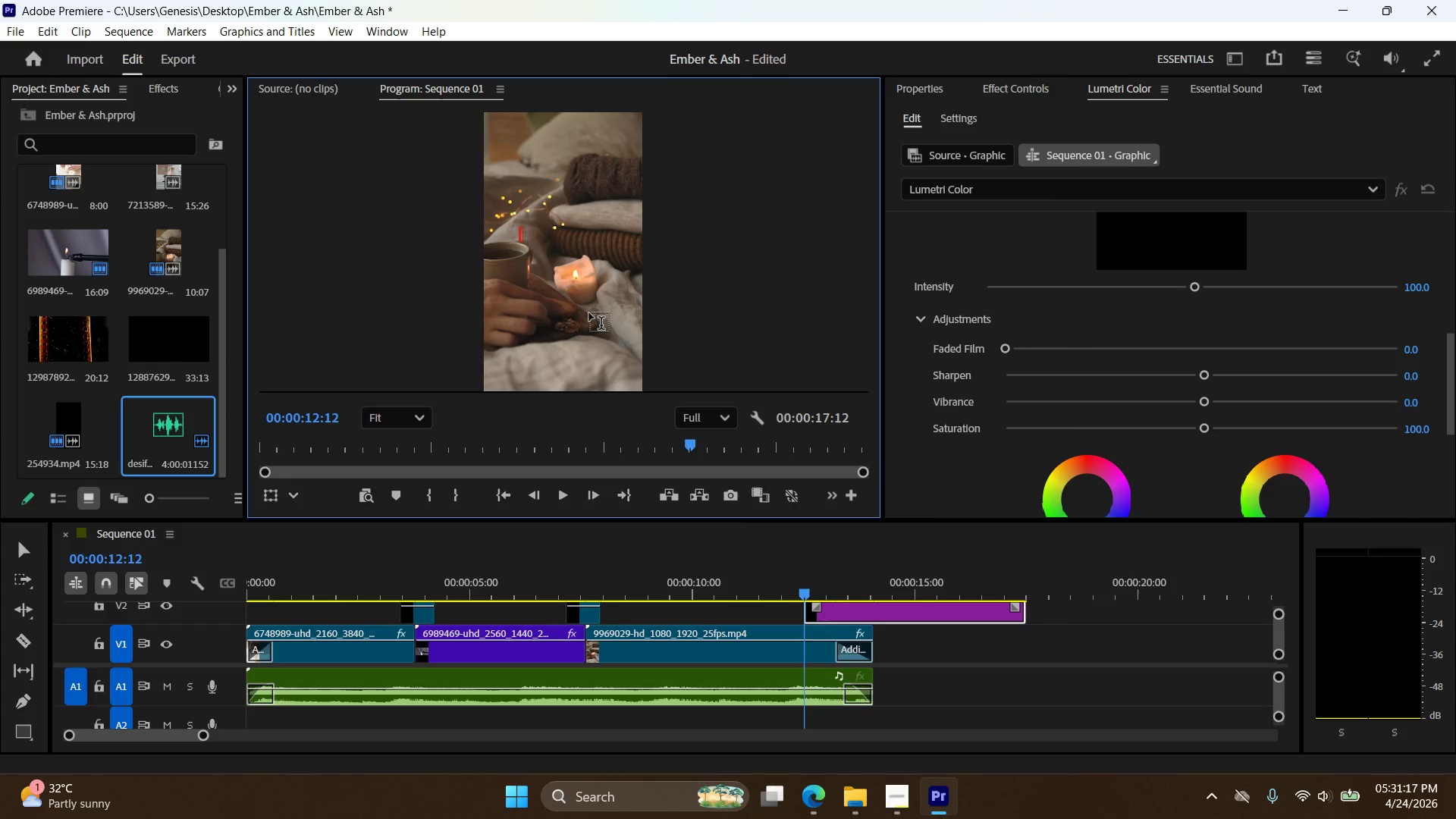 
type(Ember and)
key(Backspace)
key(Backspace)
key(Backspace)
type(& Ash)
 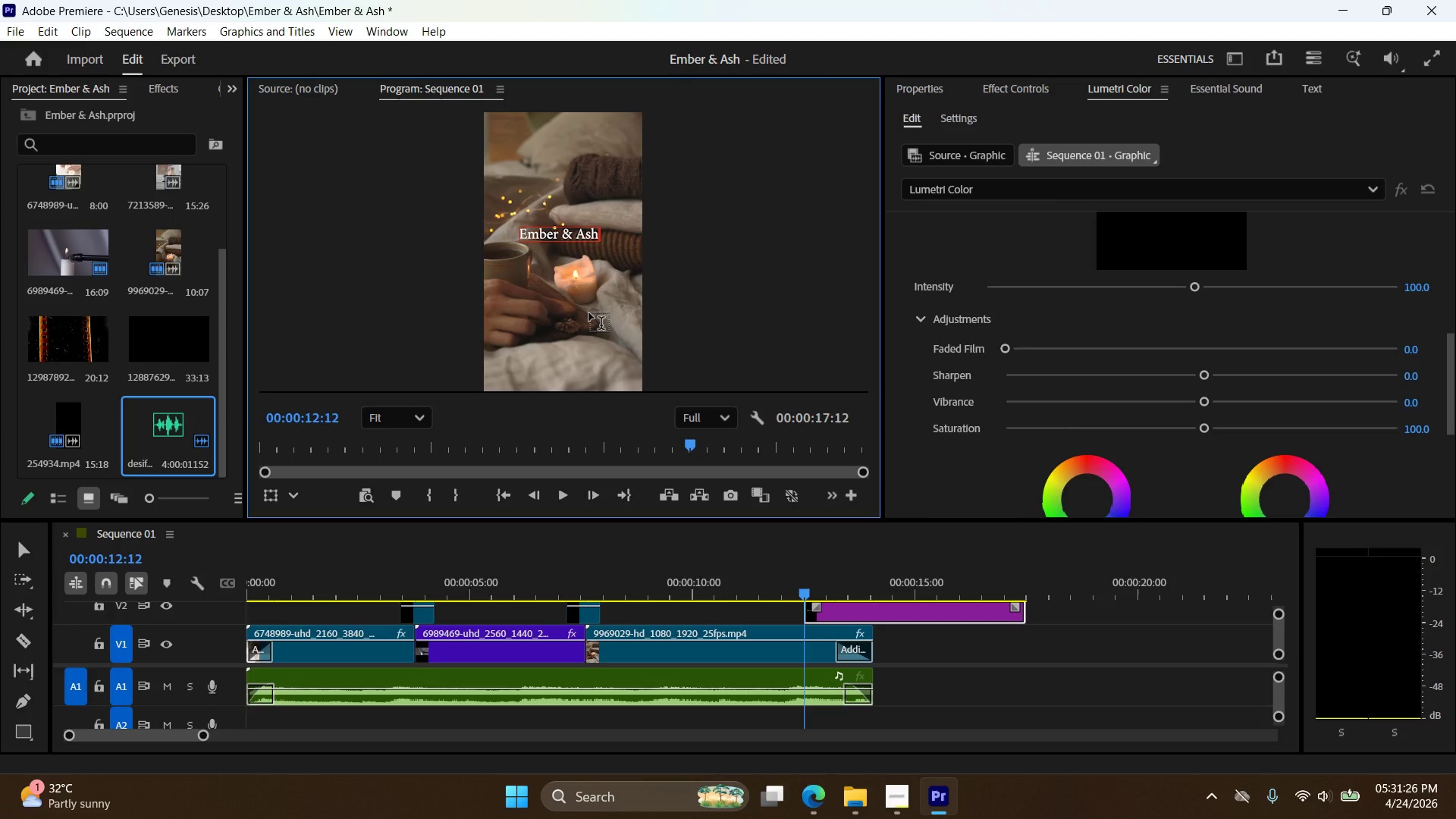 
left_click([957, 378])
 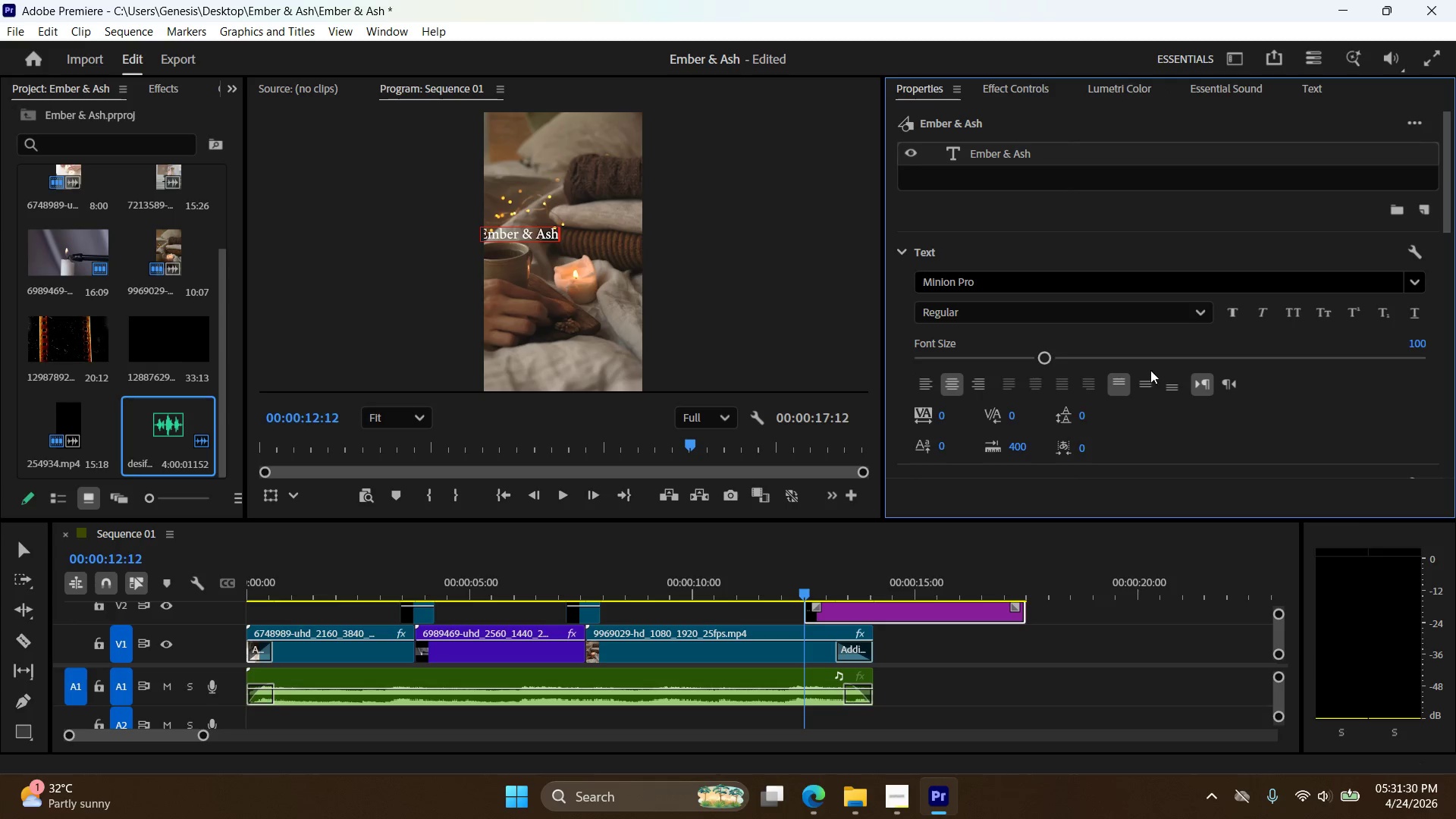 
left_click([1140, 382])
 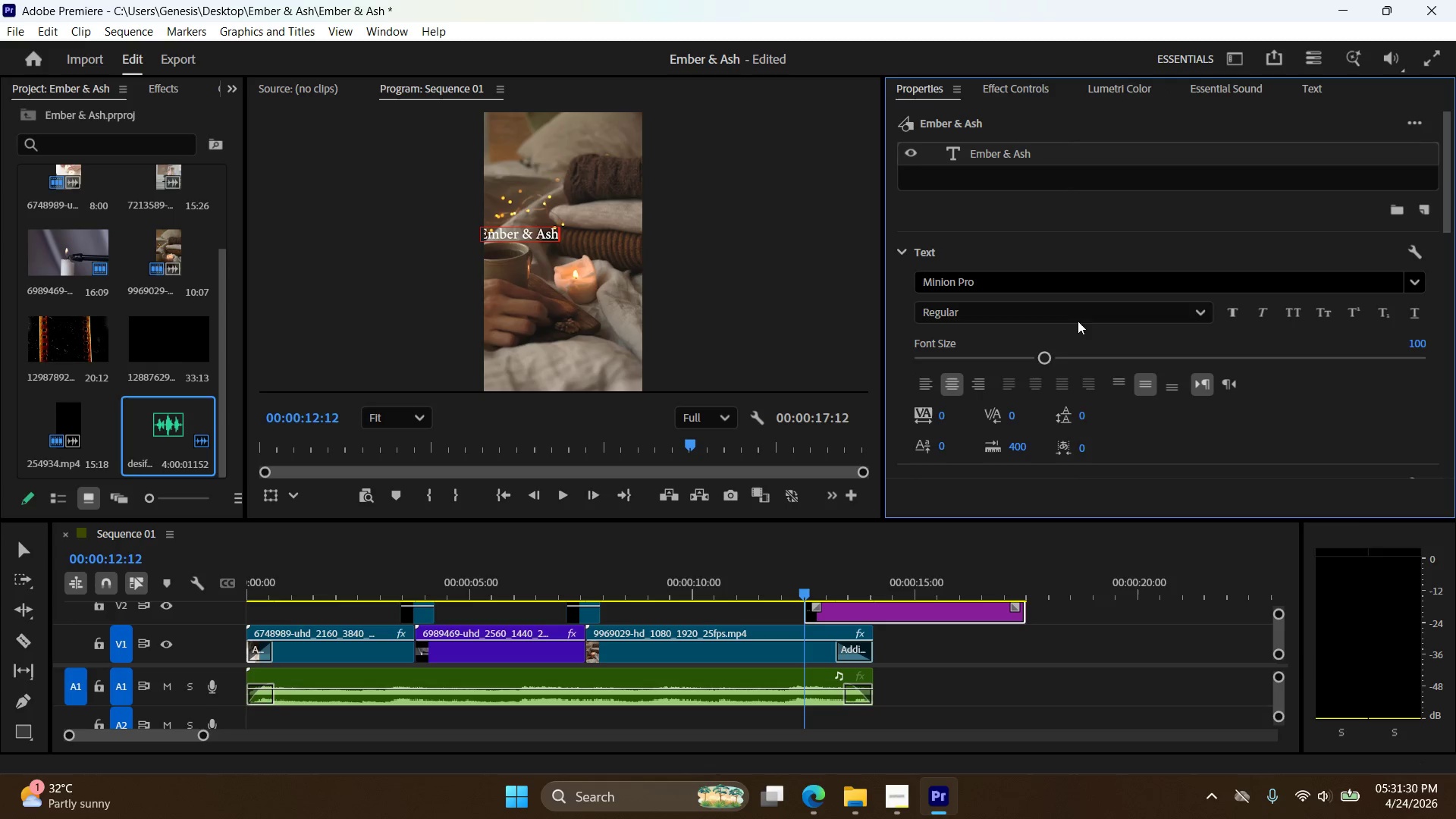 
scroll: coordinate [1257, 392], scroll_direction: down, amount: 35.0
 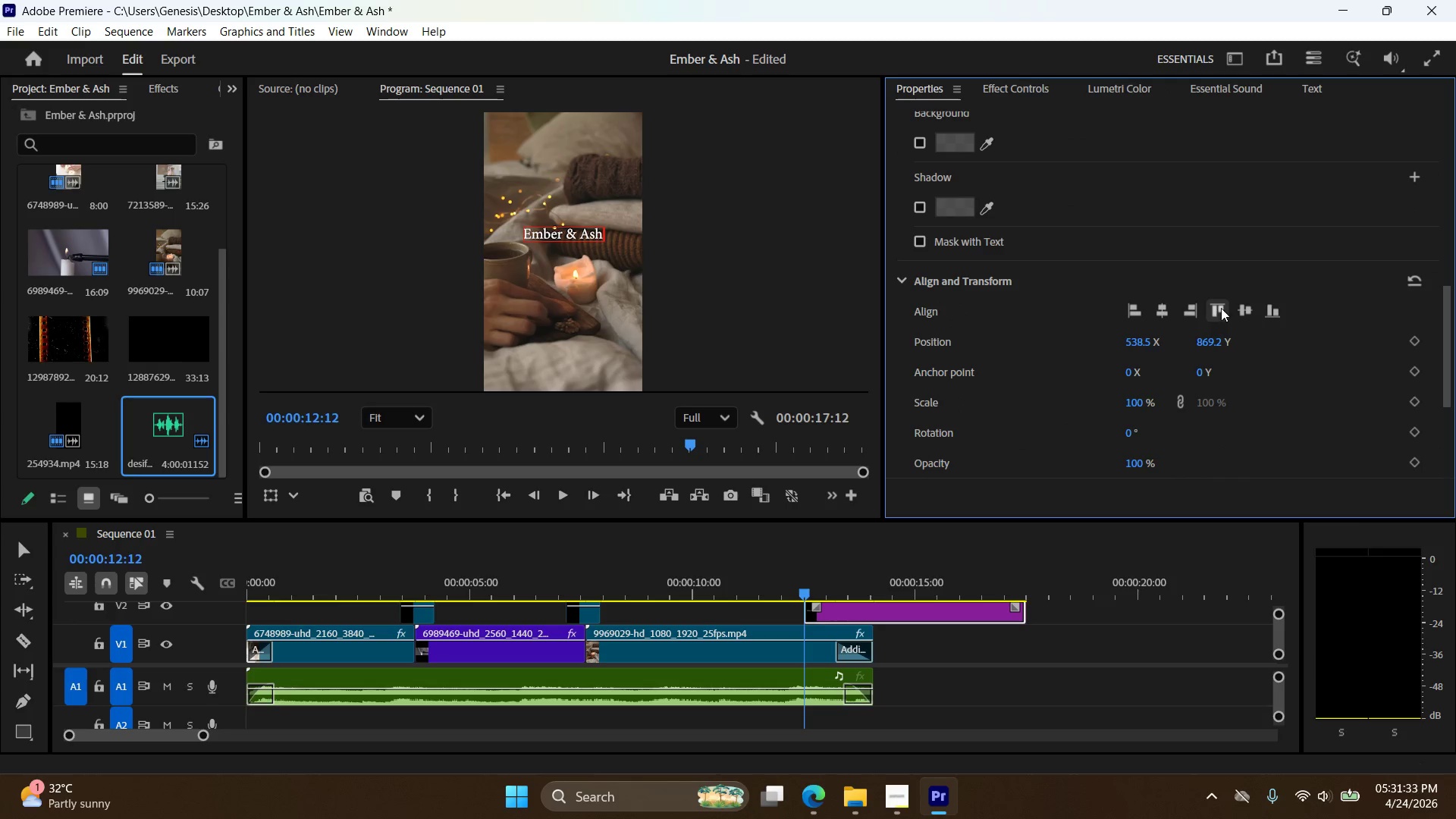 
left_click([1240, 310])
 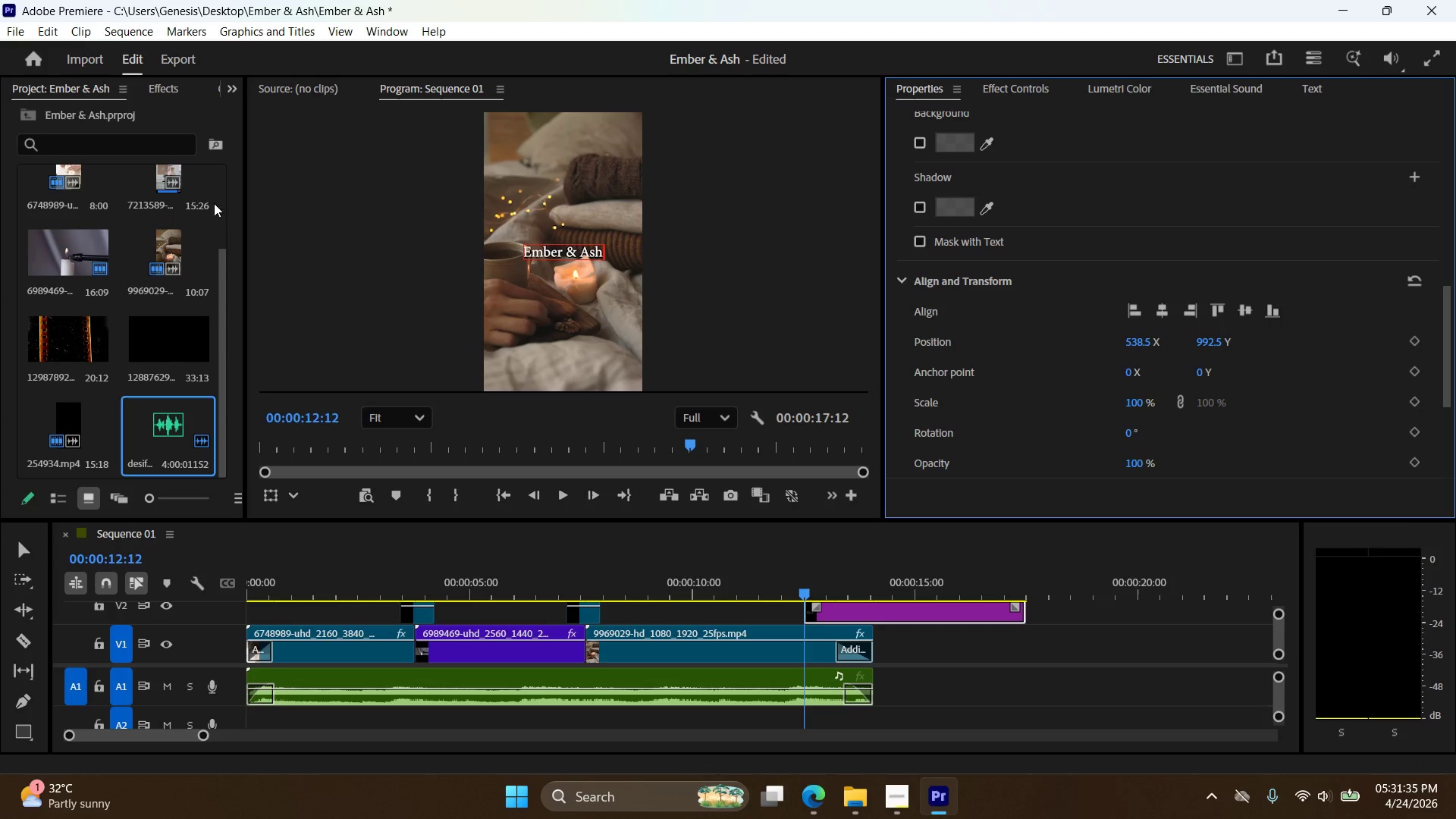 
left_click([274, 243])
 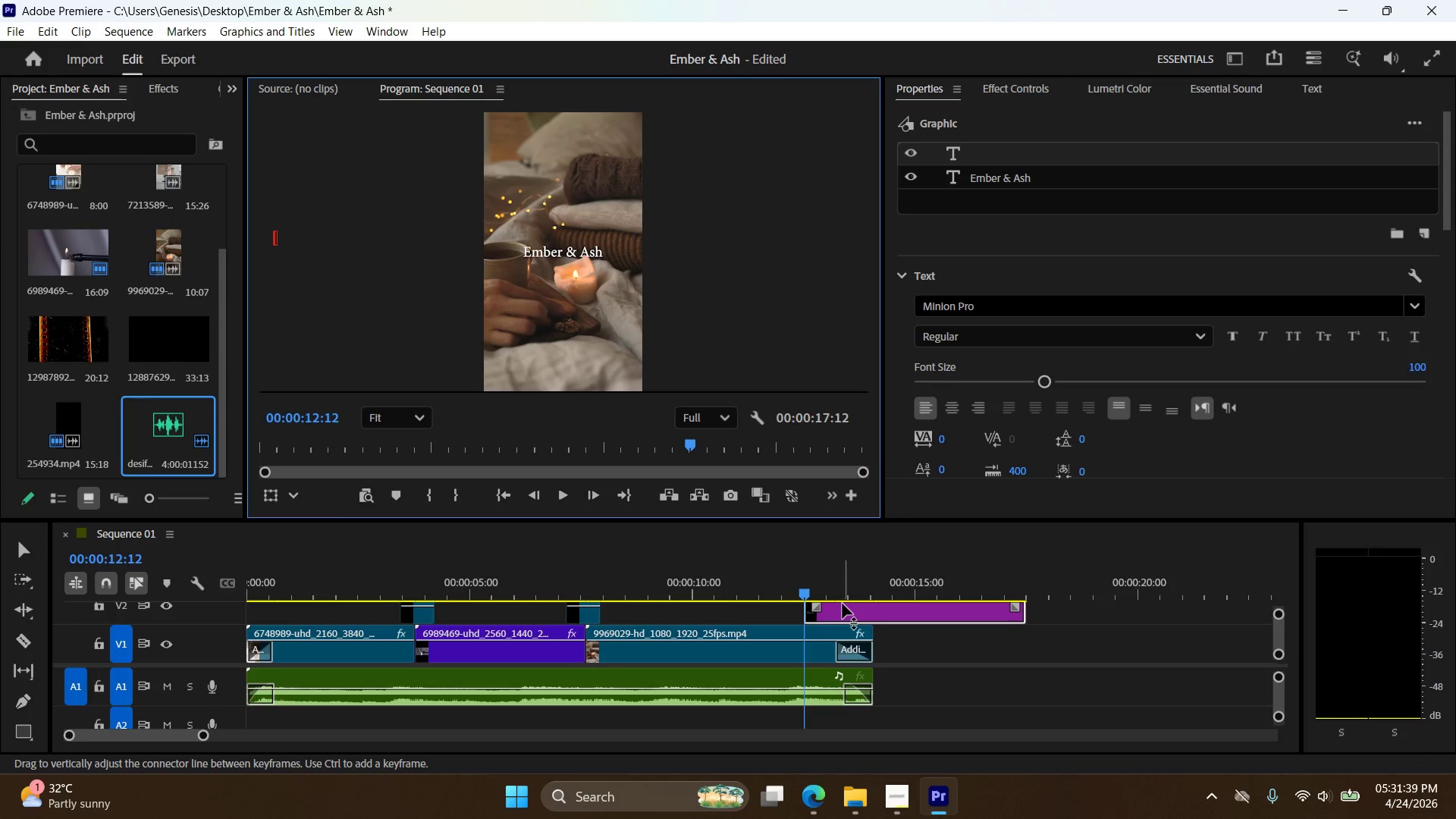 
left_click_drag(start_coordinate=[858, 605], to_coordinate=[816, 609])
 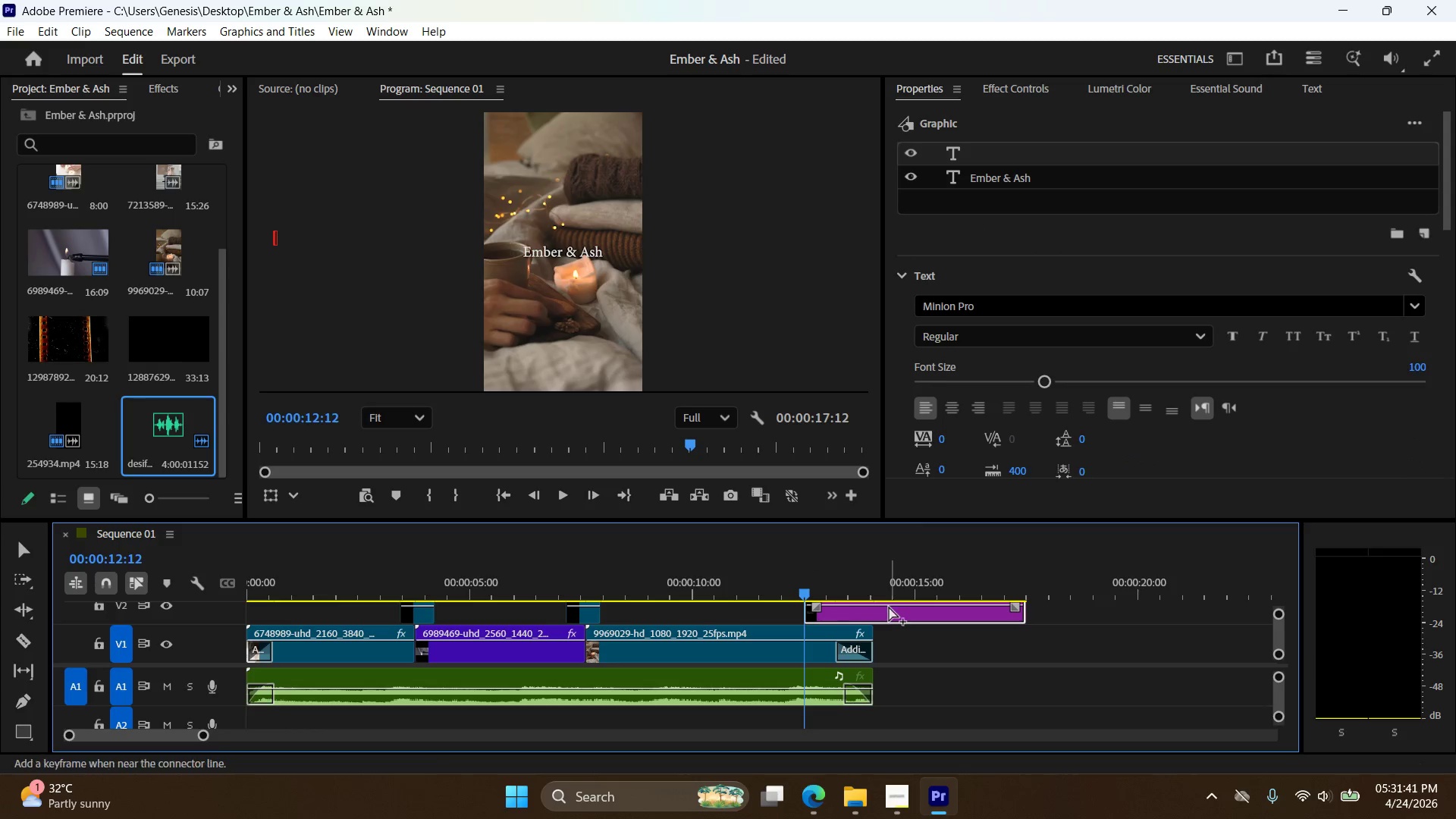 
key(Control+Z)
 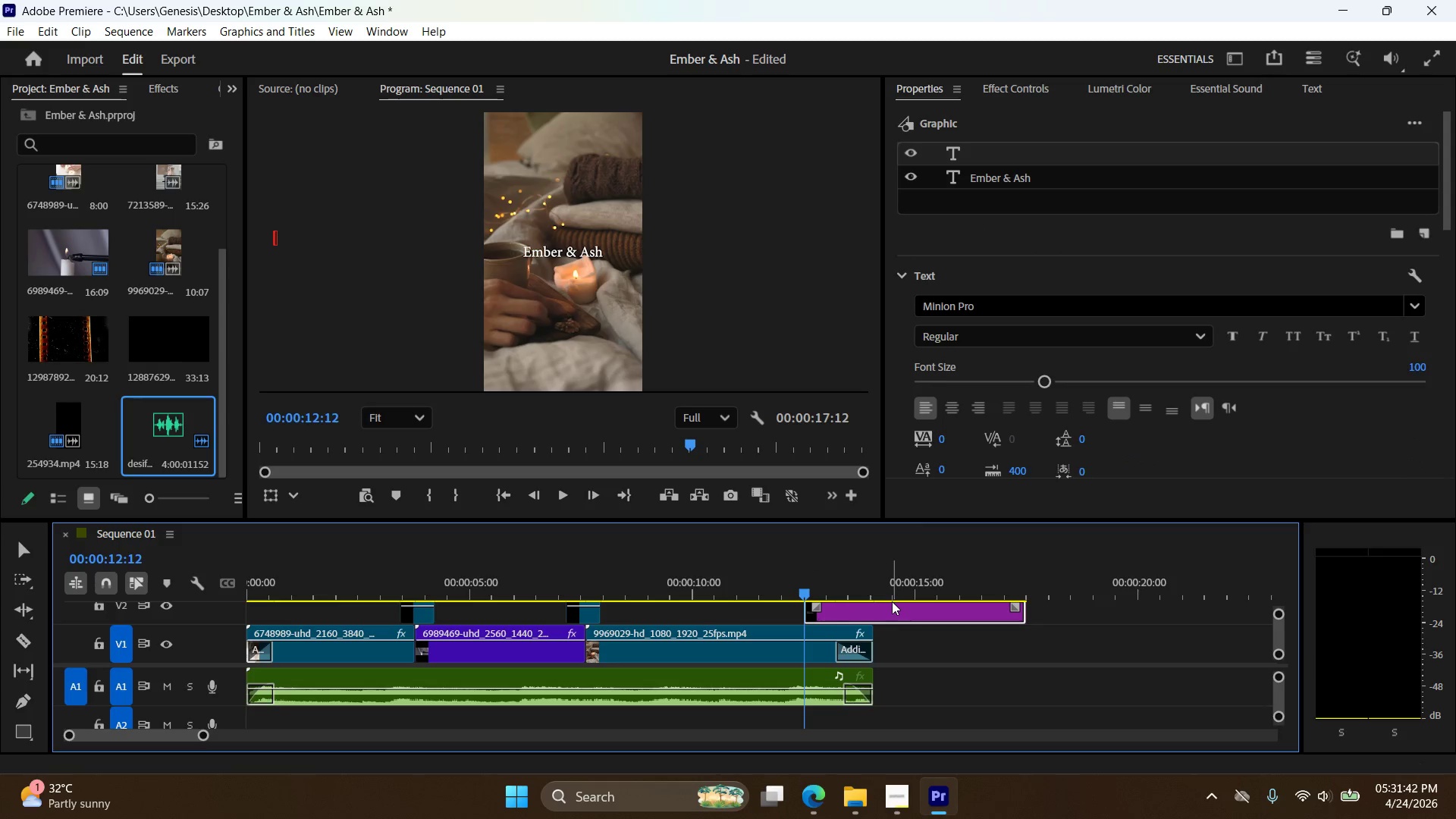 
left_click_drag(start_coordinate=[892, 601], to_coordinate=[892, 607])
 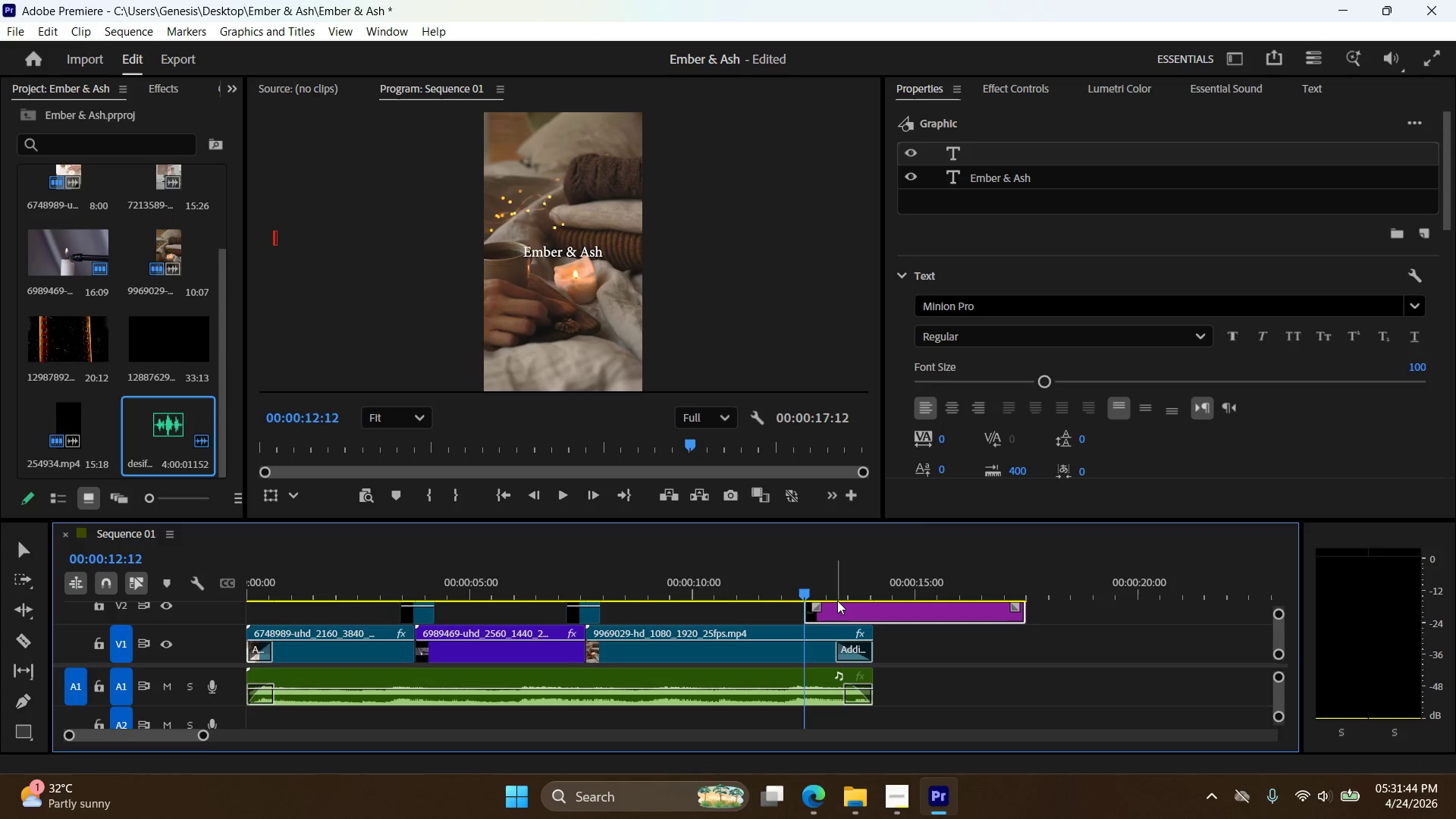 
left_click_drag(start_coordinate=[822, 602], to_coordinate=[839, 609])
 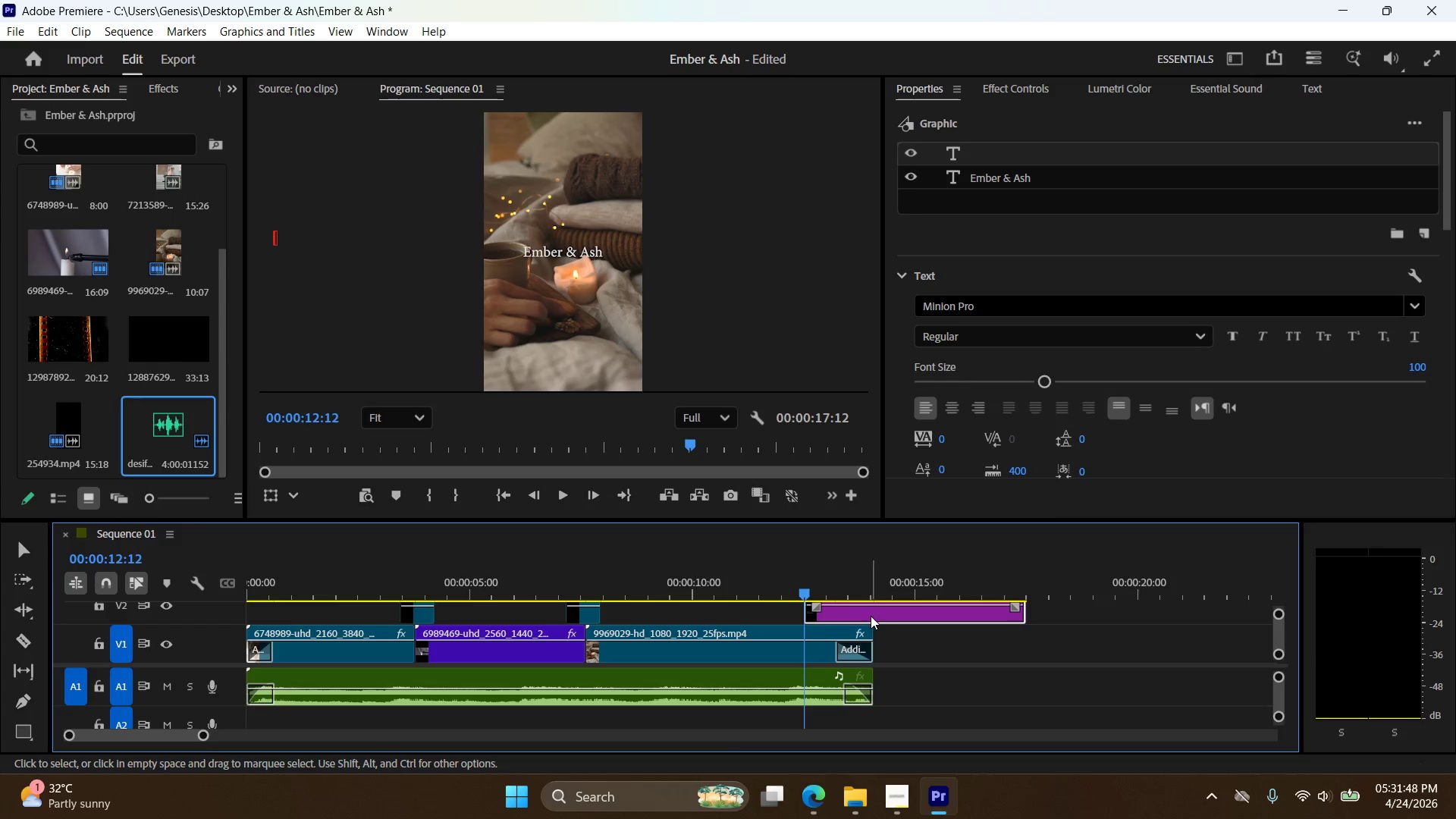 
left_click_drag(start_coordinate=[893, 614], to_coordinate=[850, 614])
 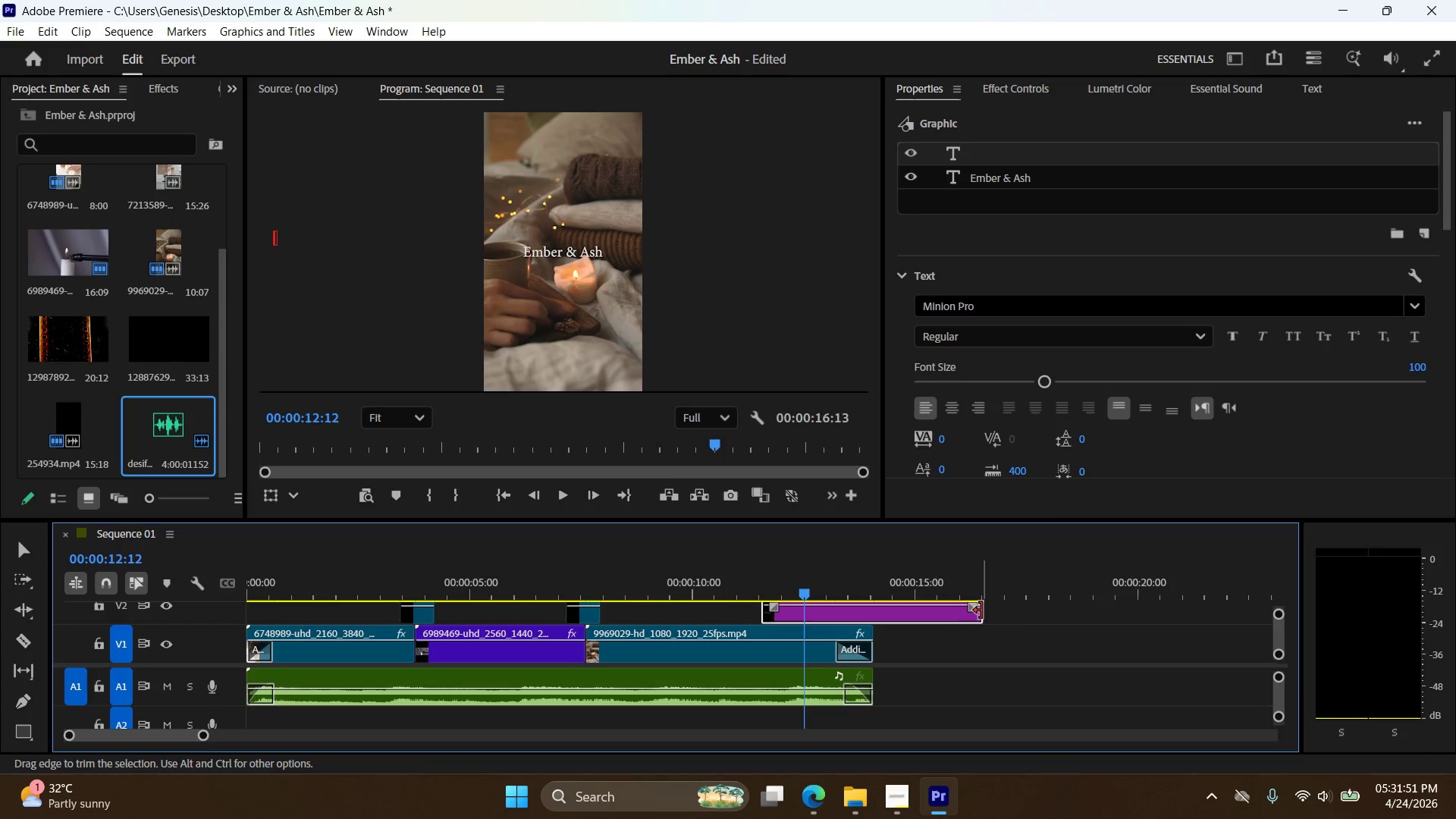 
left_click_drag(start_coordinate=[981, 610], to_coordinate=[875, 610])
 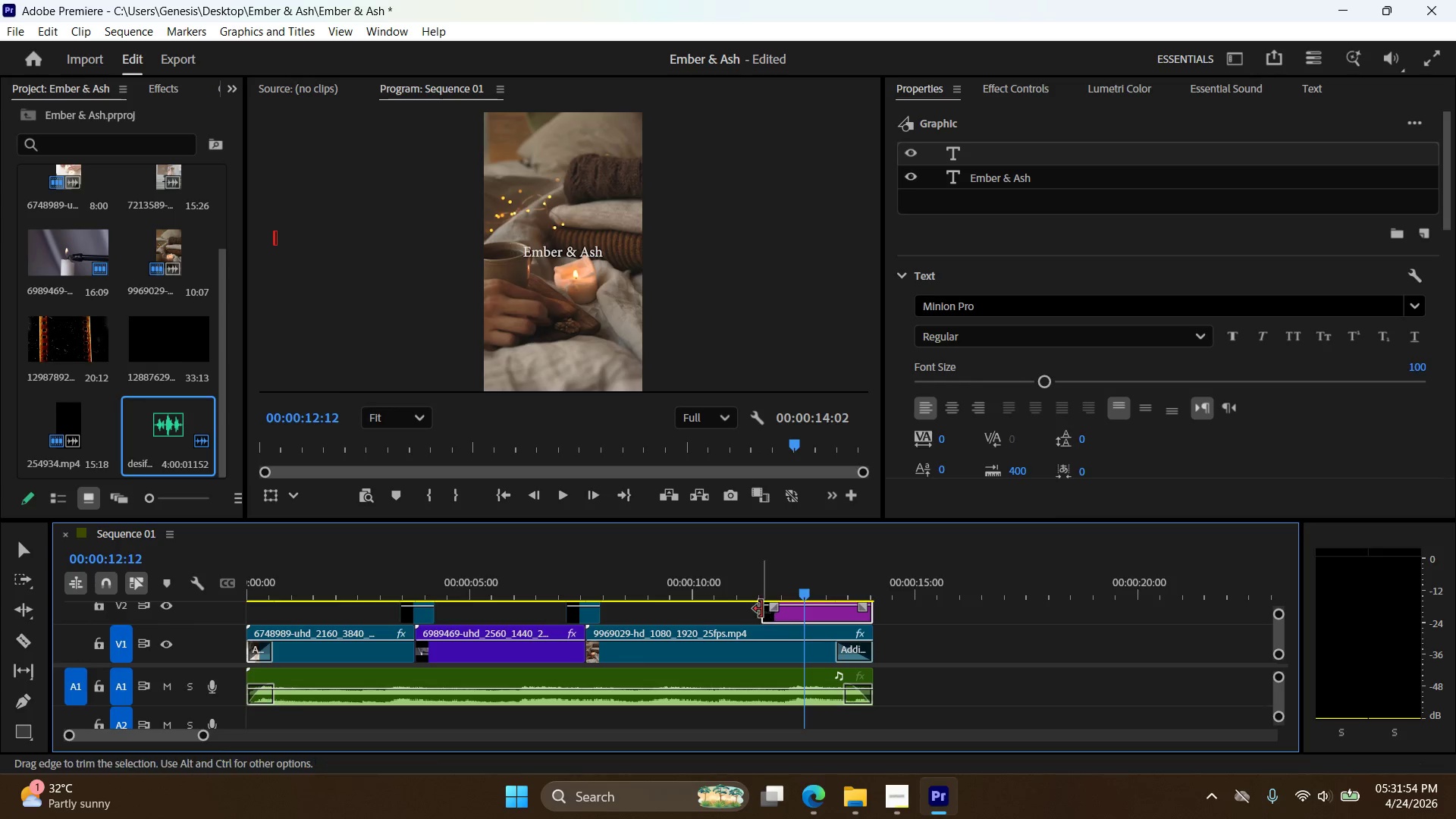 
left_click_drag(start_coordinate=[761, 609], to_coordinate=[756, 611])
 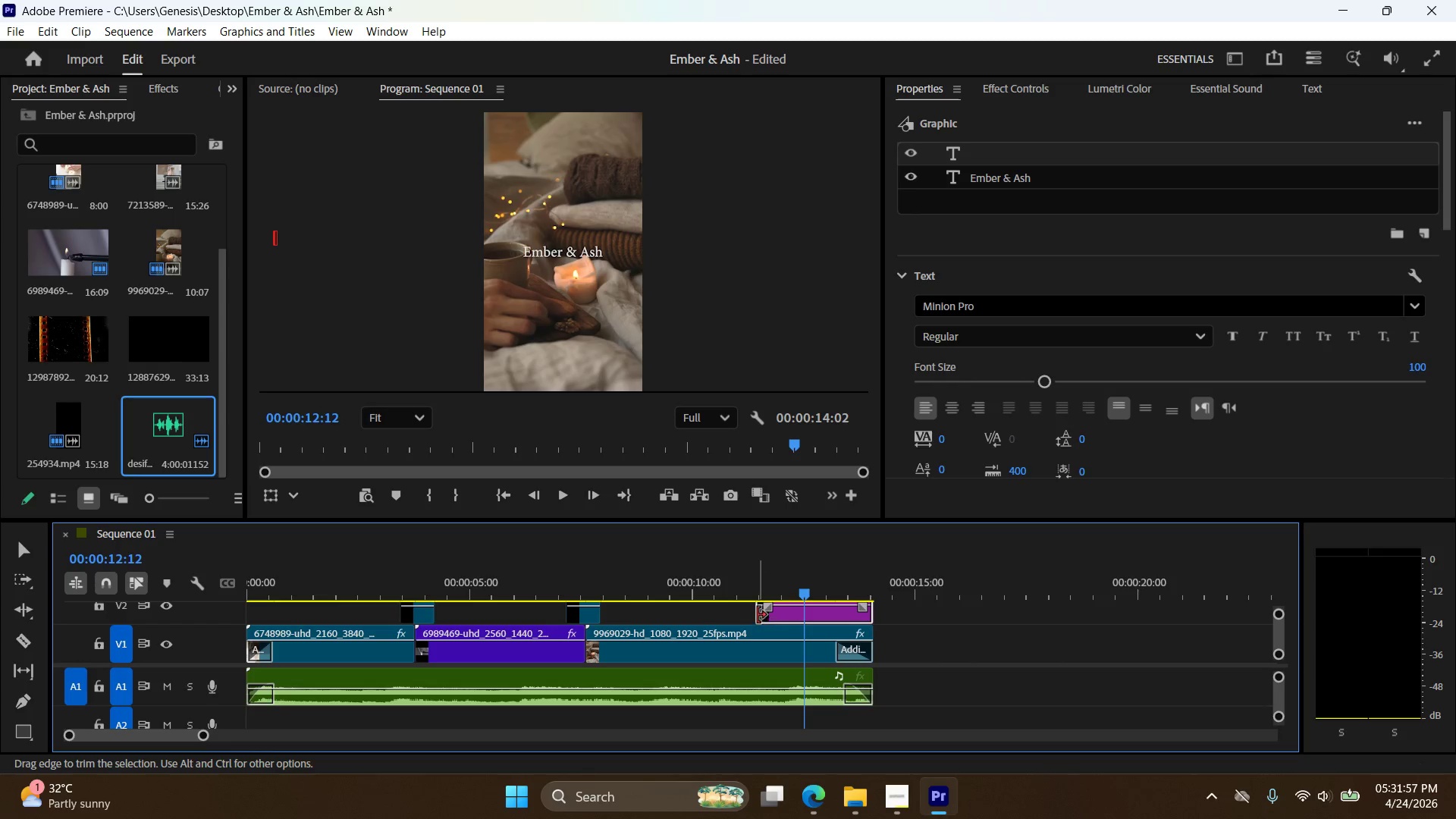 
left_click_drag(start_coordinate=[758, 615], to_coordinate=[738, 615])
 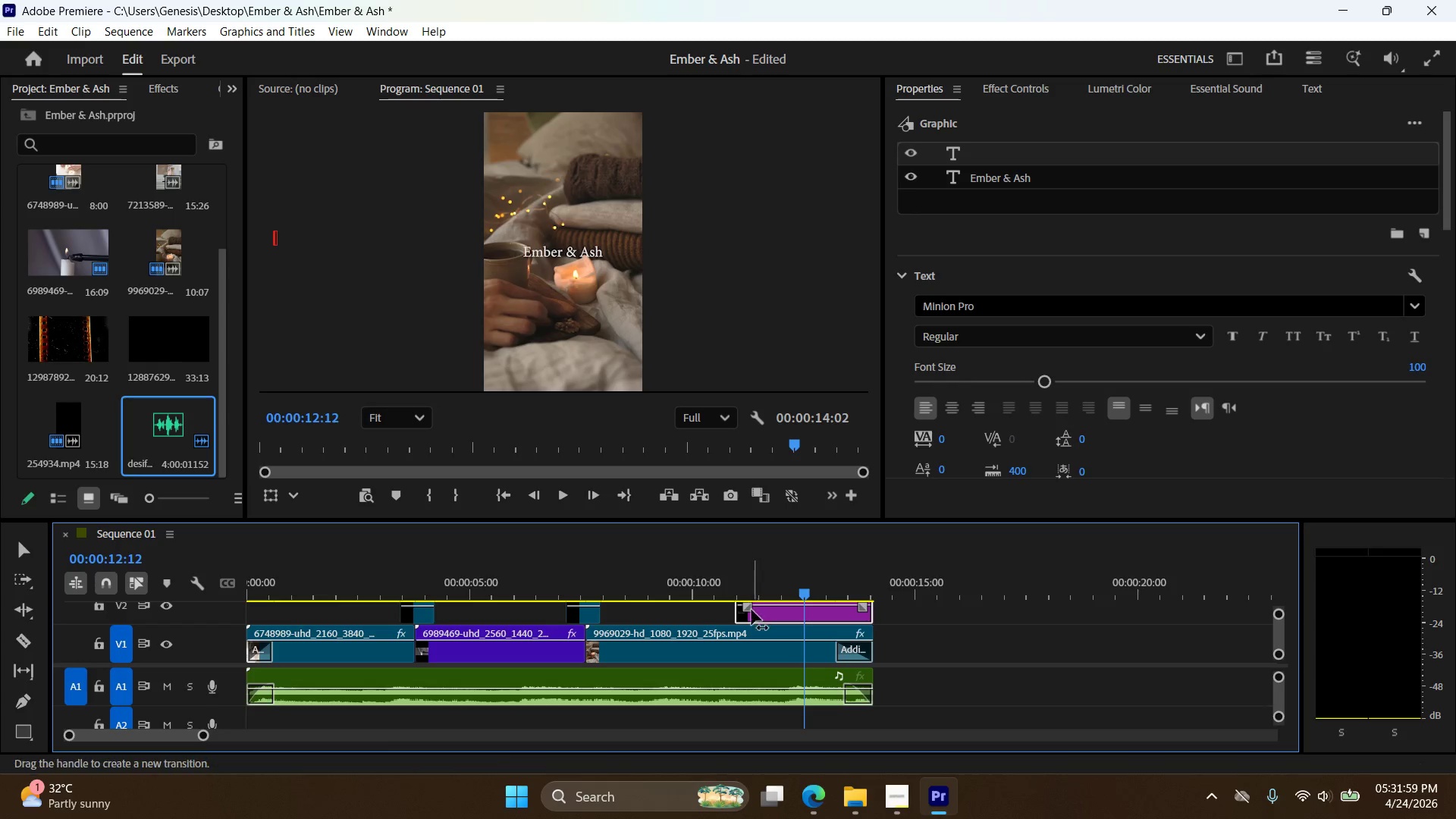 
left_click_drag(start_coordinate=[750, 608], to_coordinate=[770, 607])
 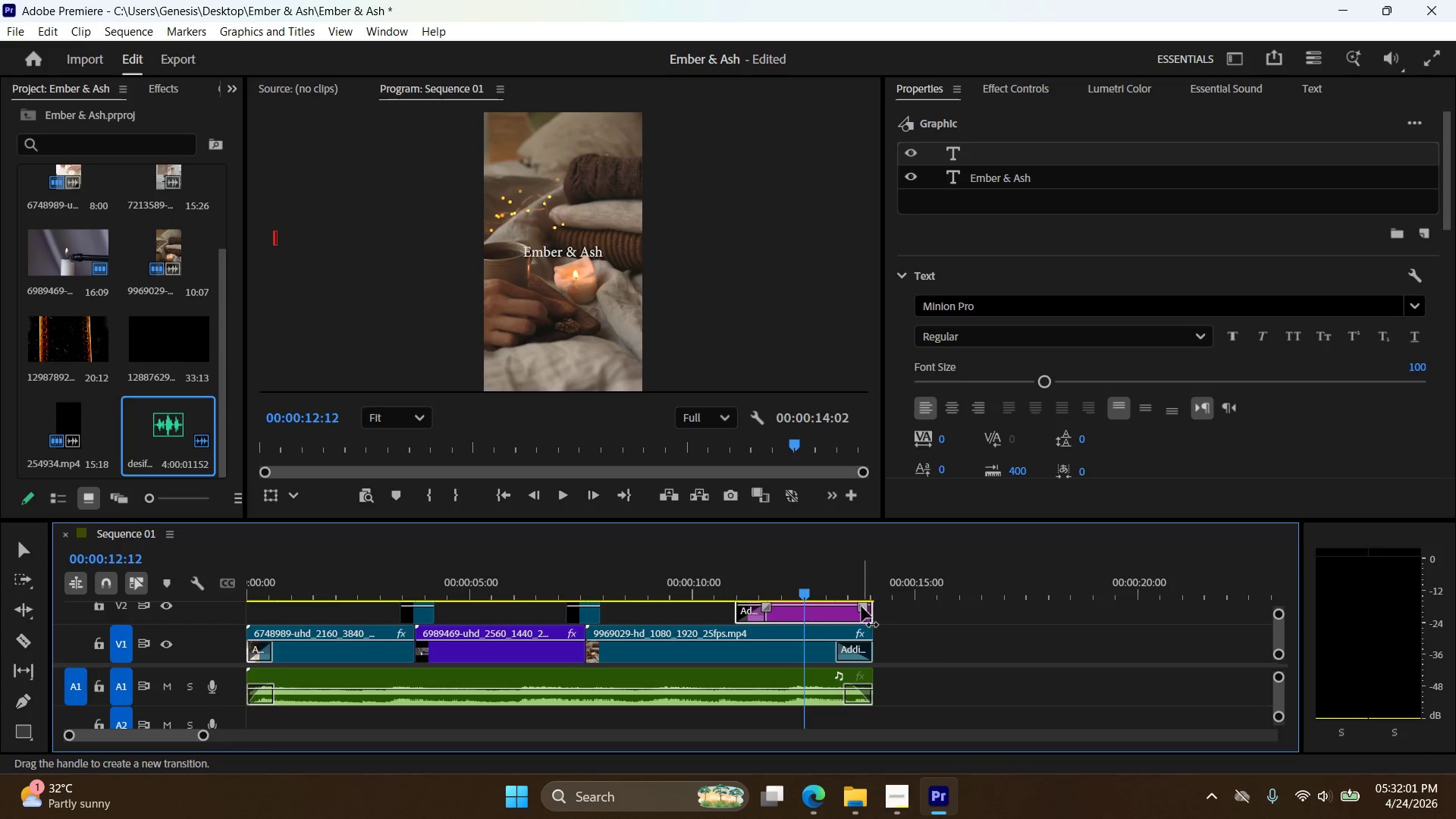 
left_click_drag(start_coordinate=[860, 607], to_coordinate=[838, 610])
 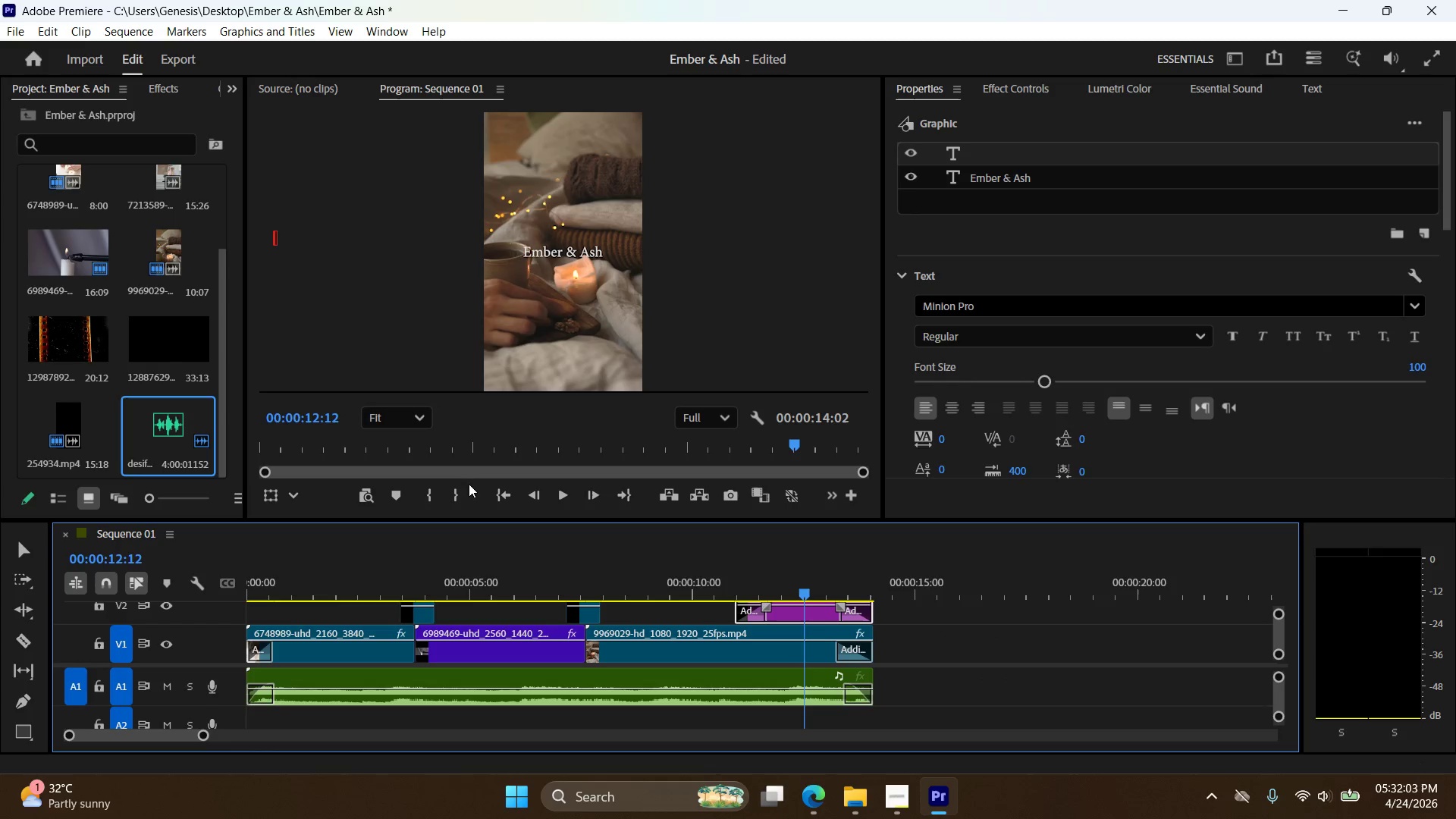 
left_click([502, 494])
 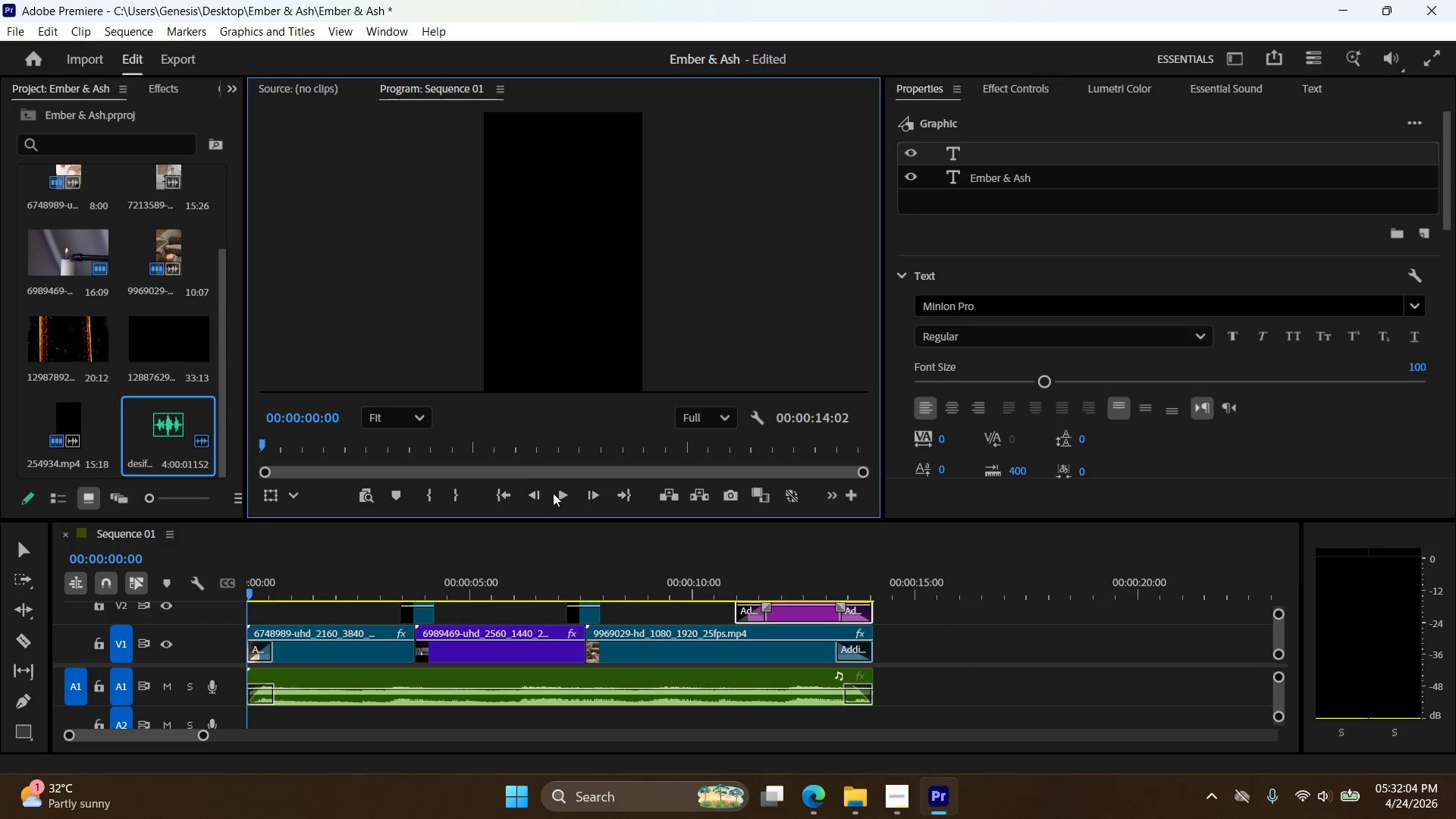 
left_click([560, 494])
 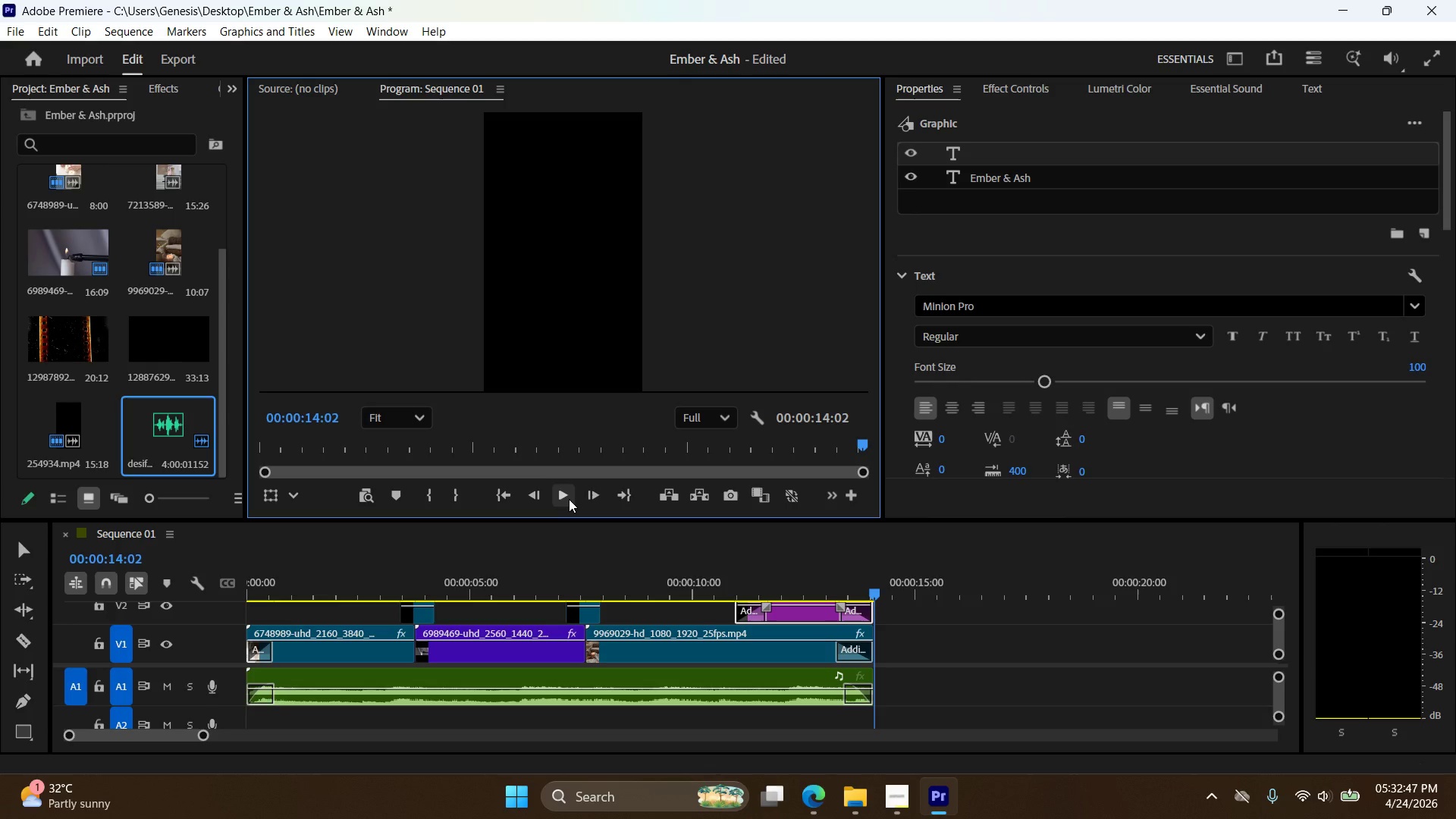 
wait(47.95)
 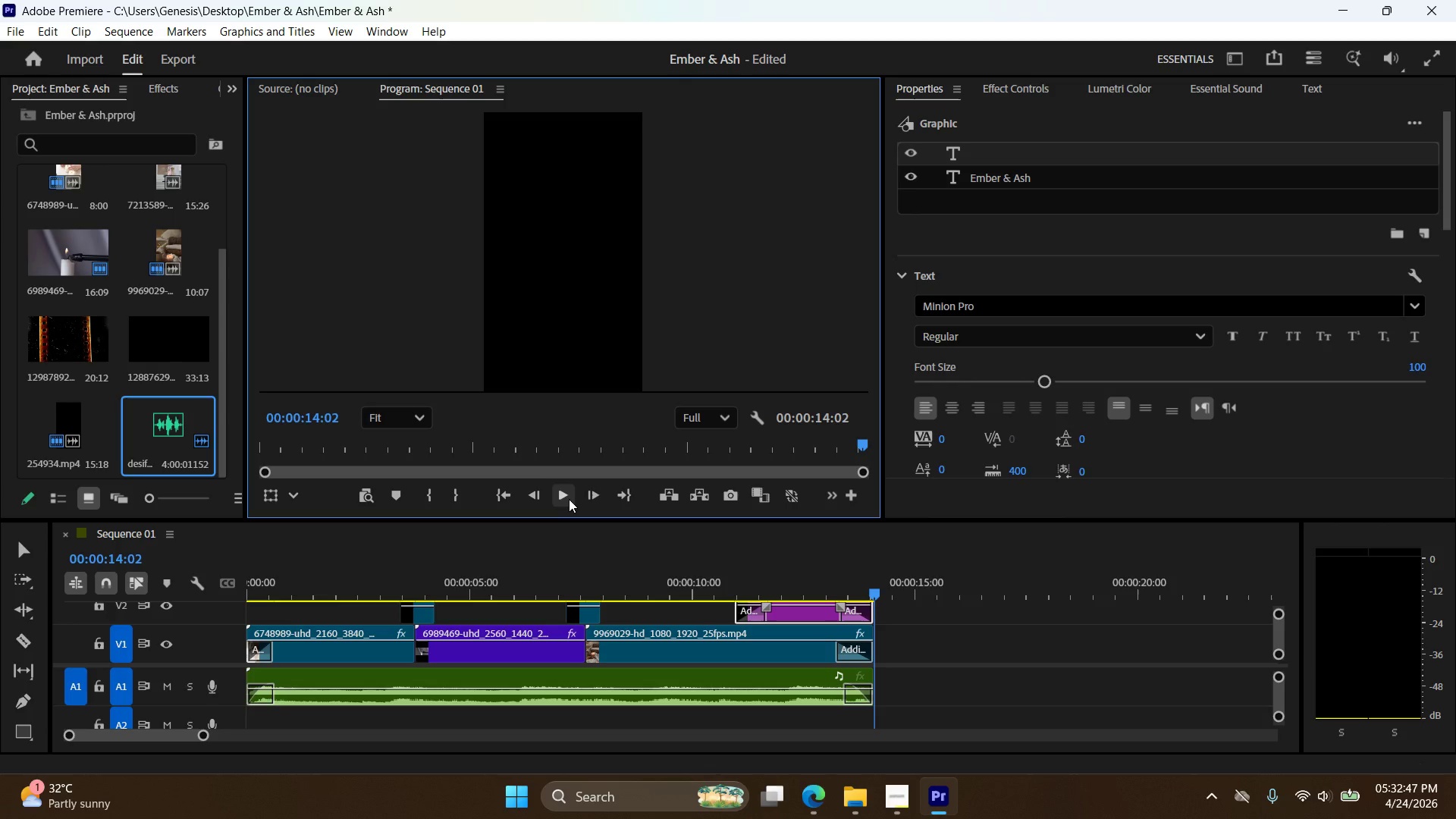 
left_click([908, 807])